 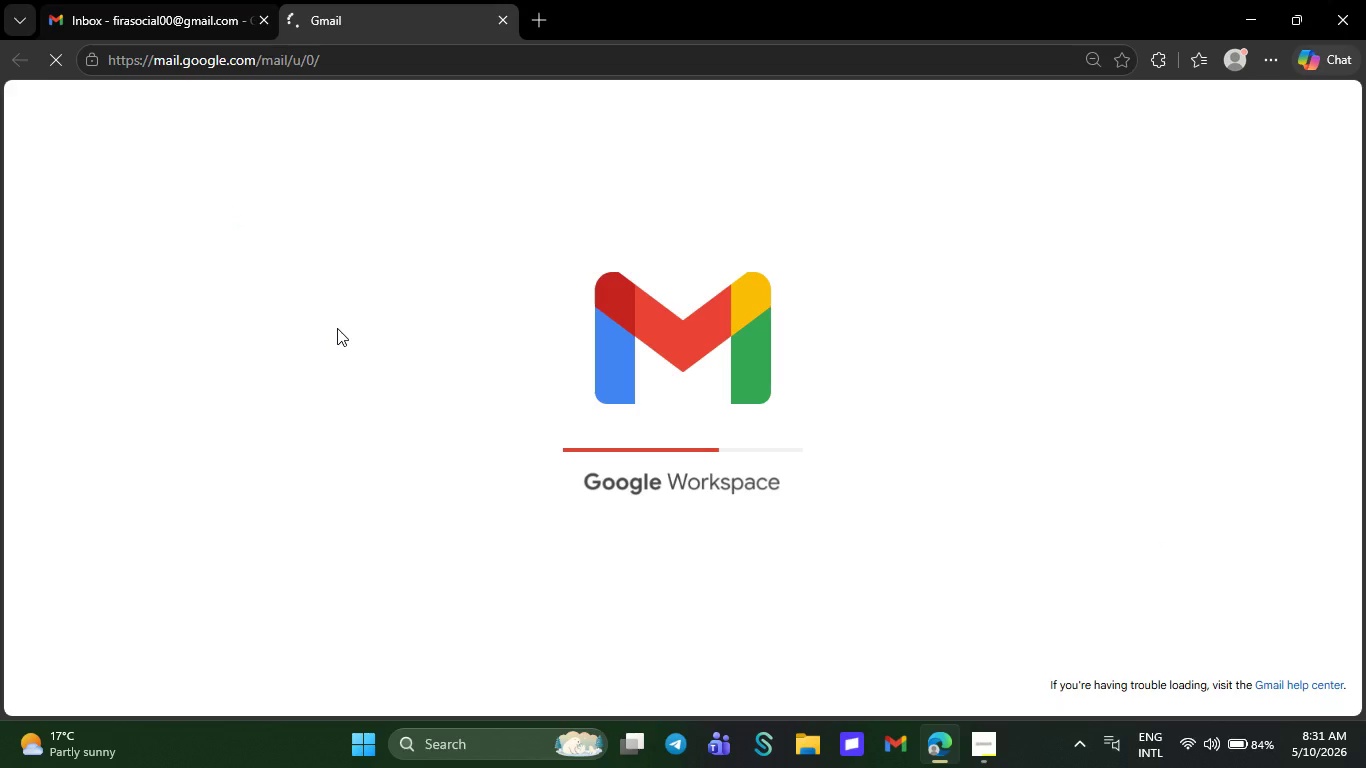 
left_click_drag(start_coordinate=[257, 12], to_coordinate=[337, 328])
 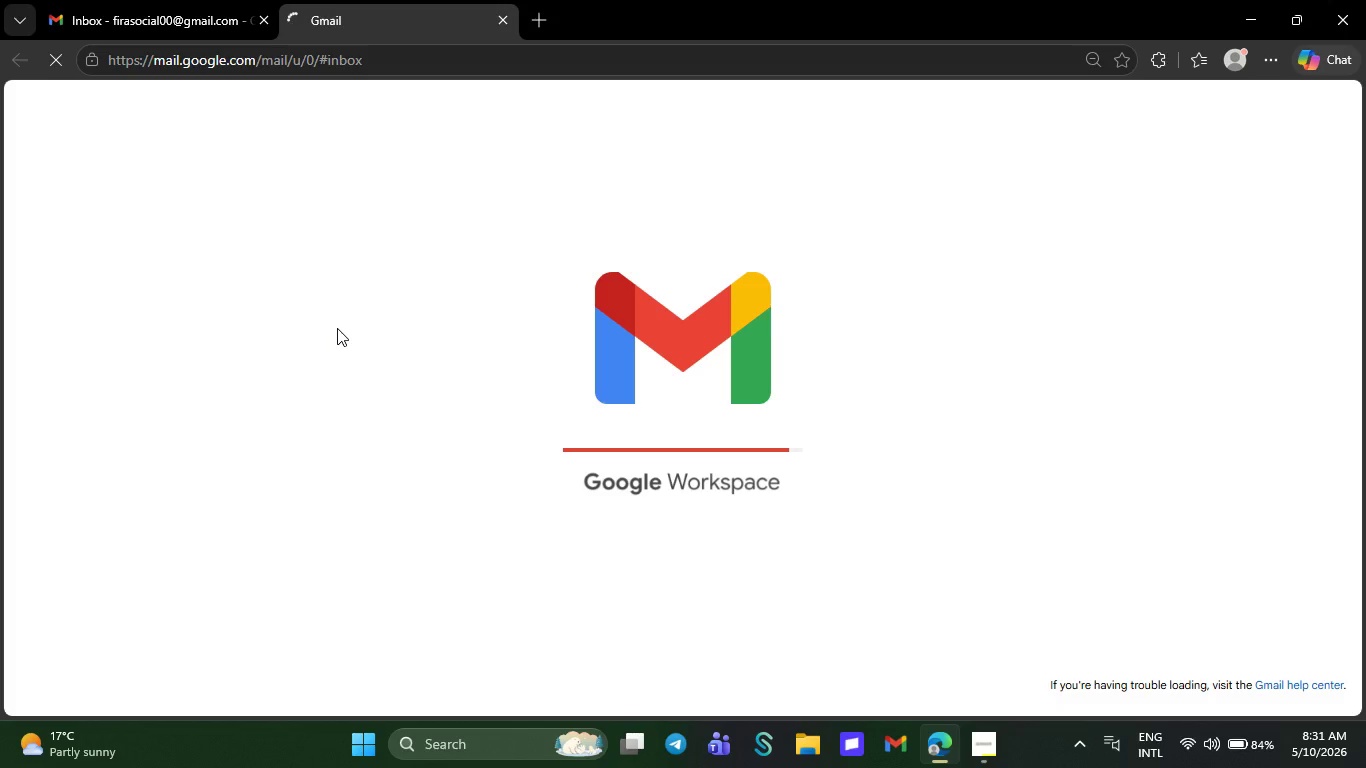 
wait(11.66)
 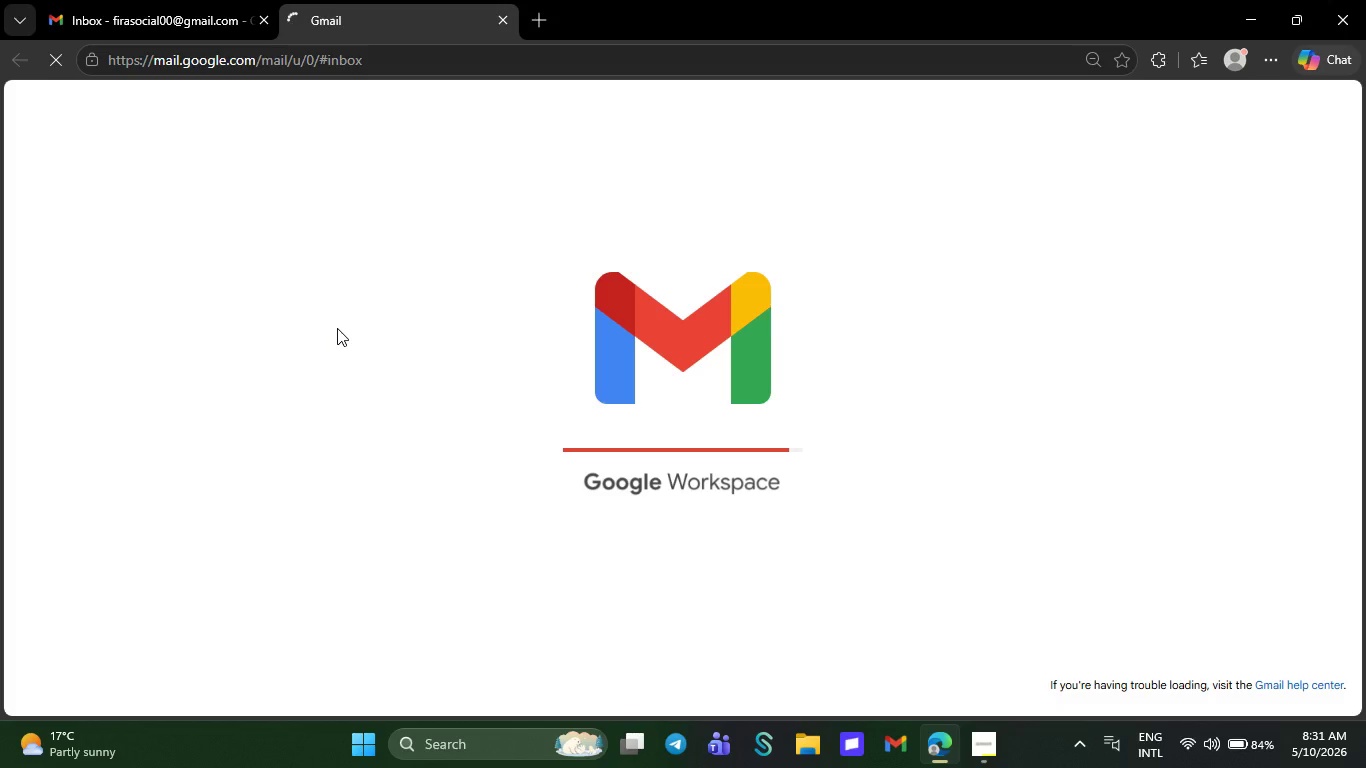 
left_click([342, 369])
 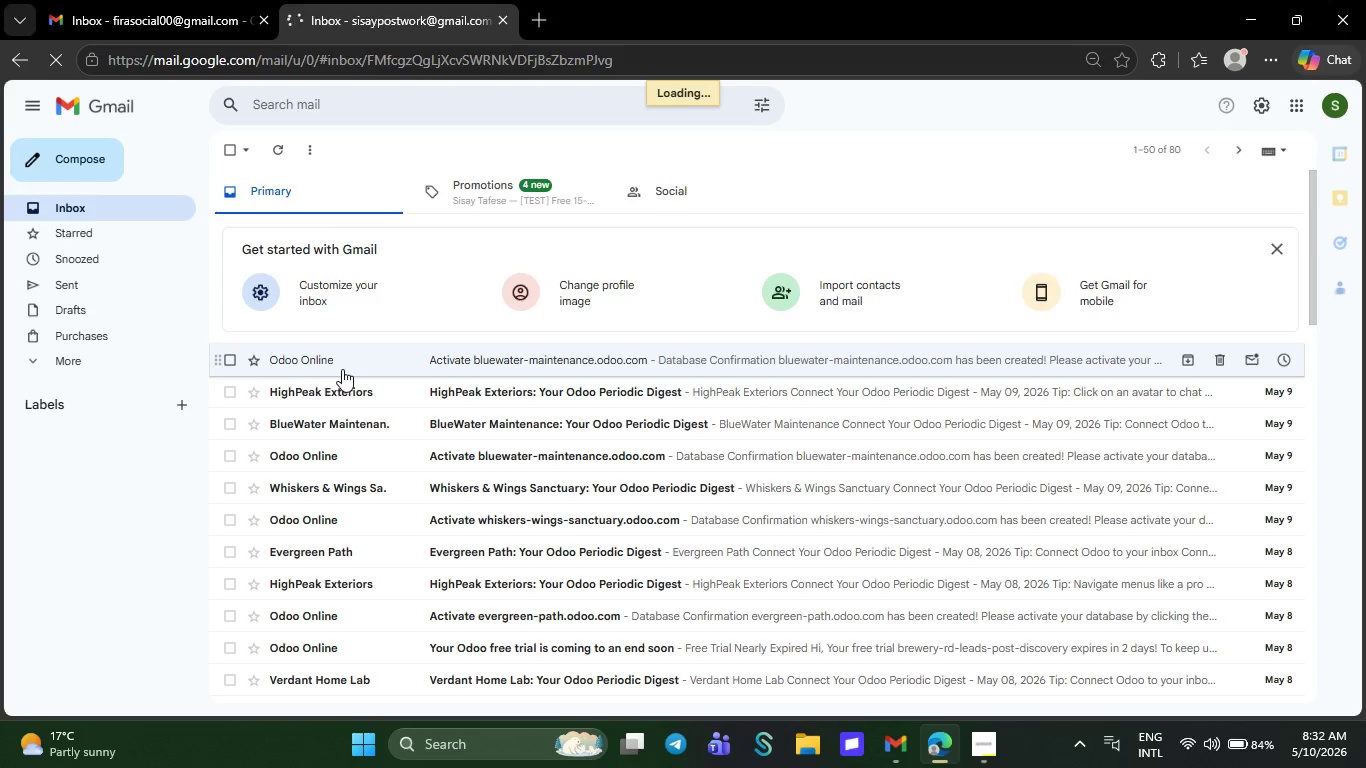 
wait(9.84)
 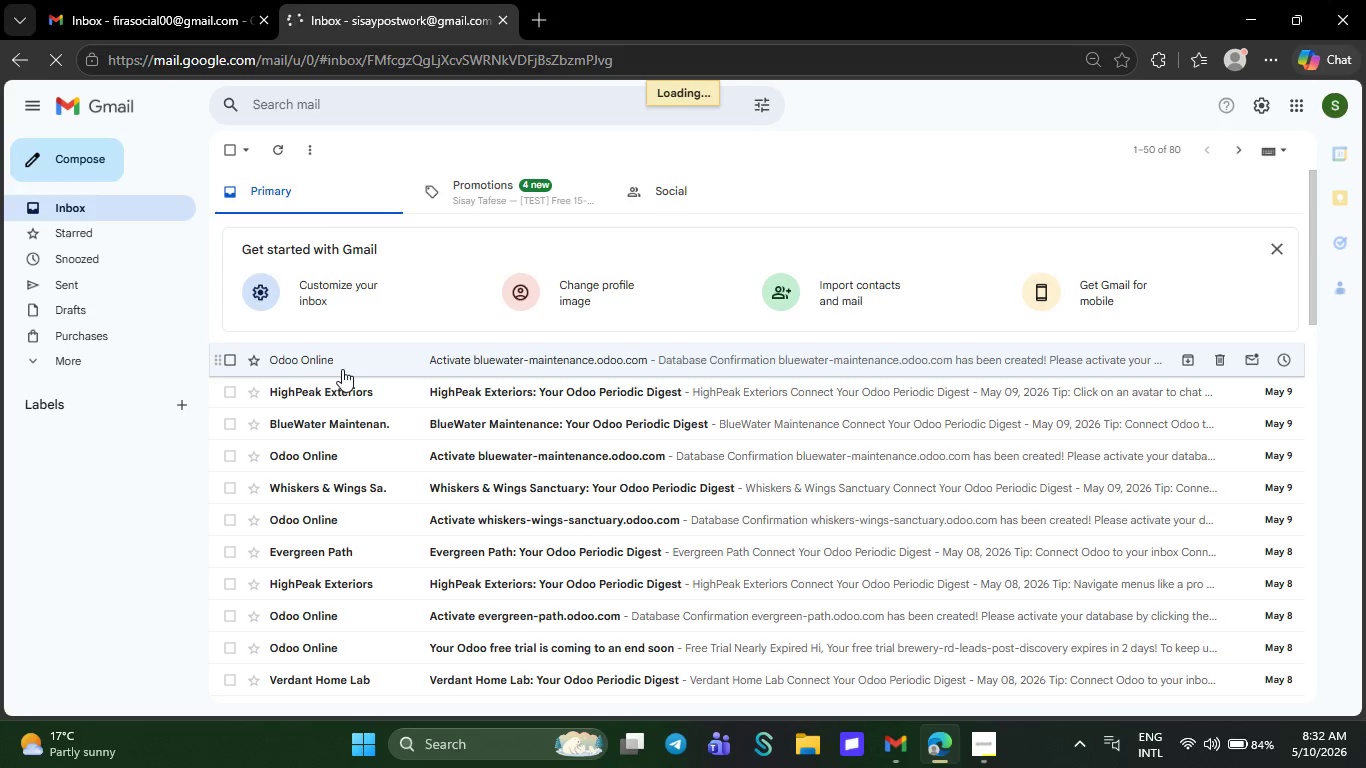 
left_click([740, 498])
 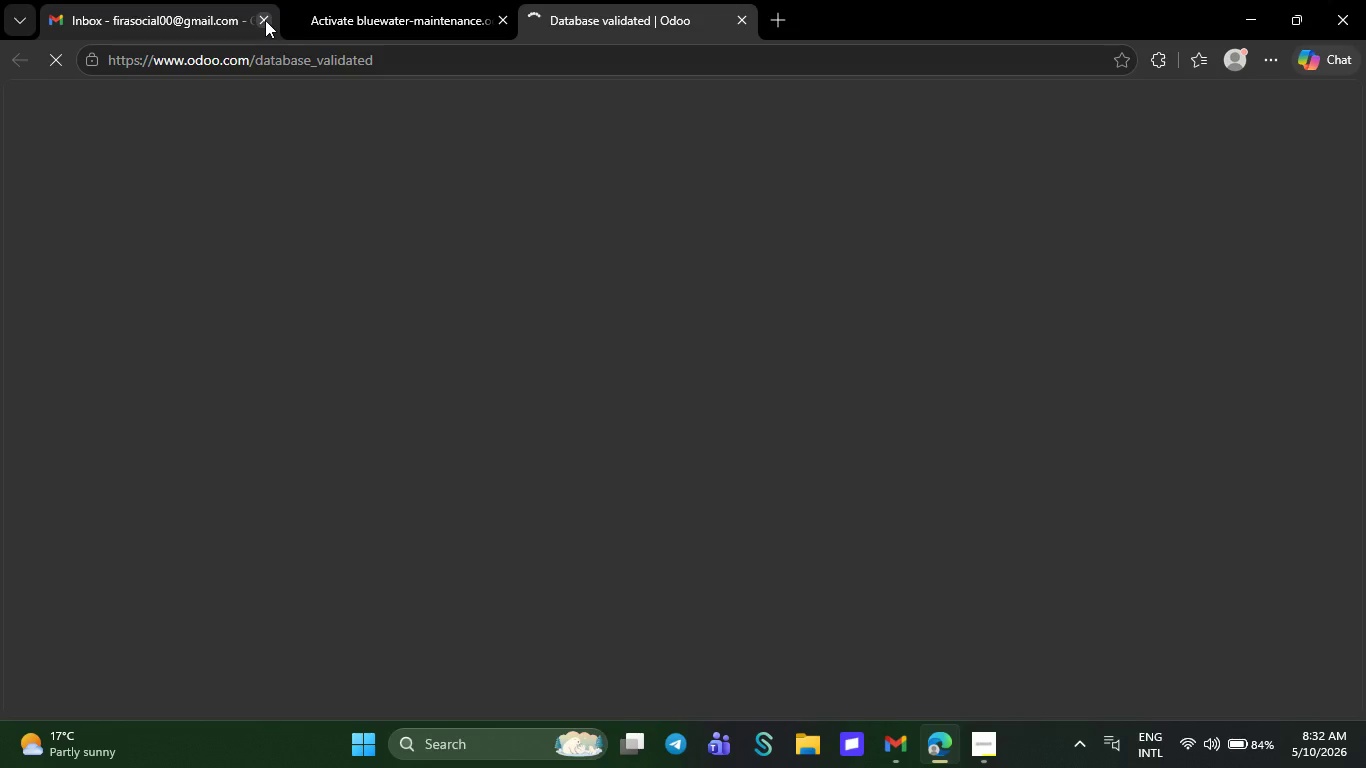 
left_click([265, 20])
 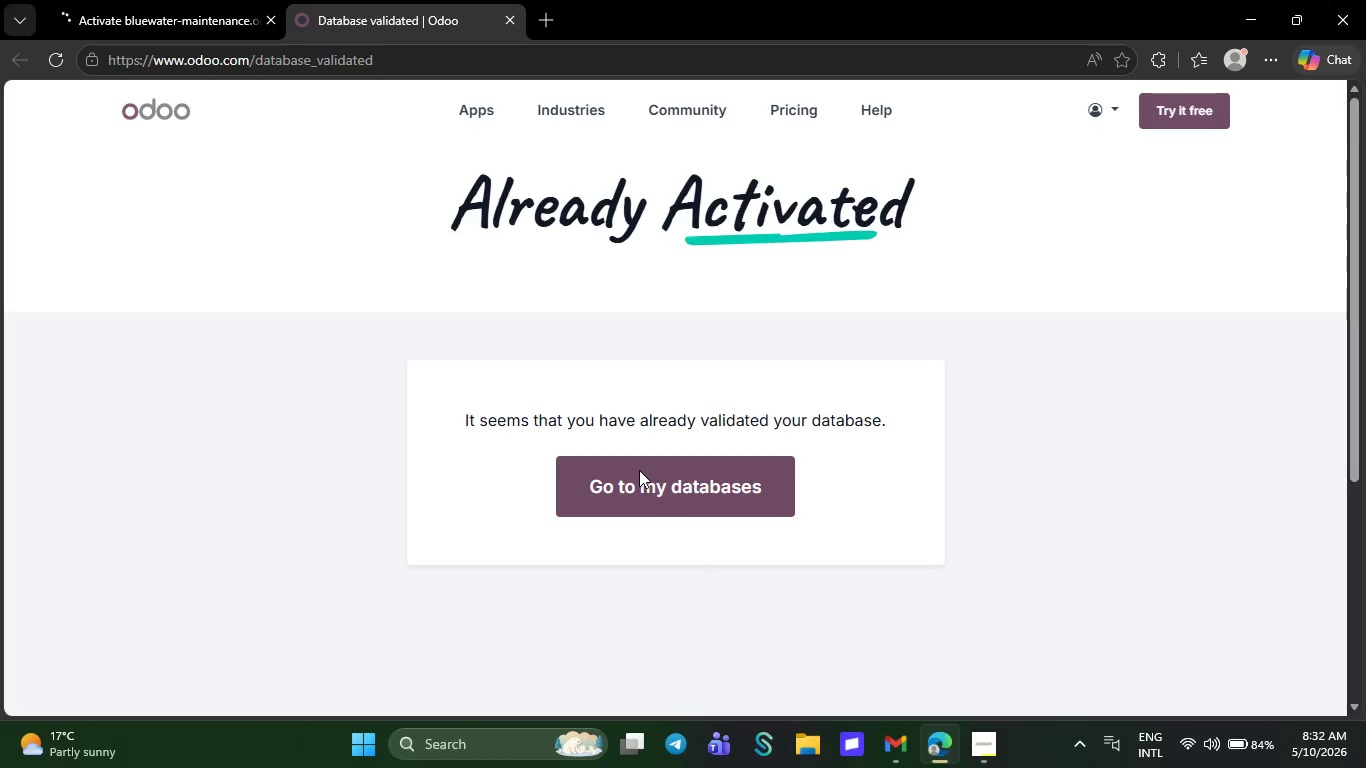 
left_click([632, 489])
 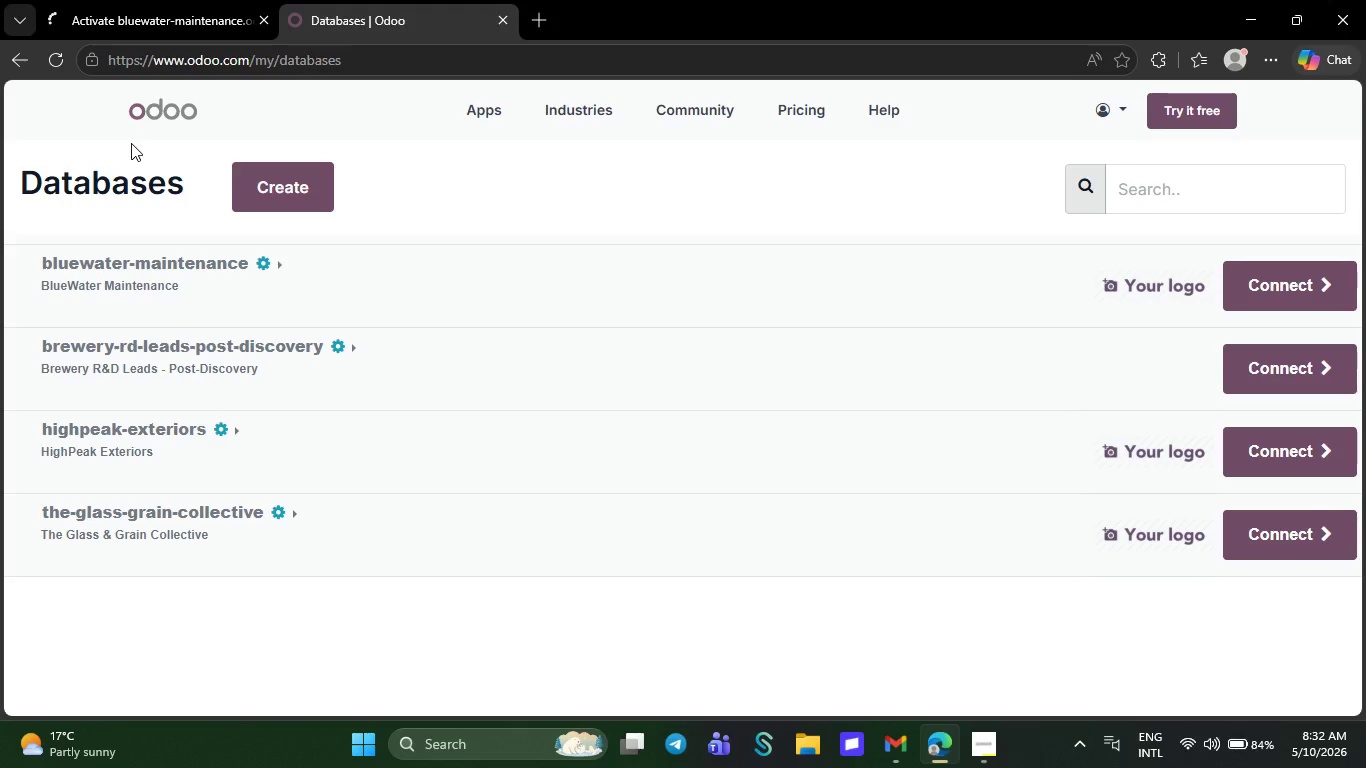 
wait(6.86)
 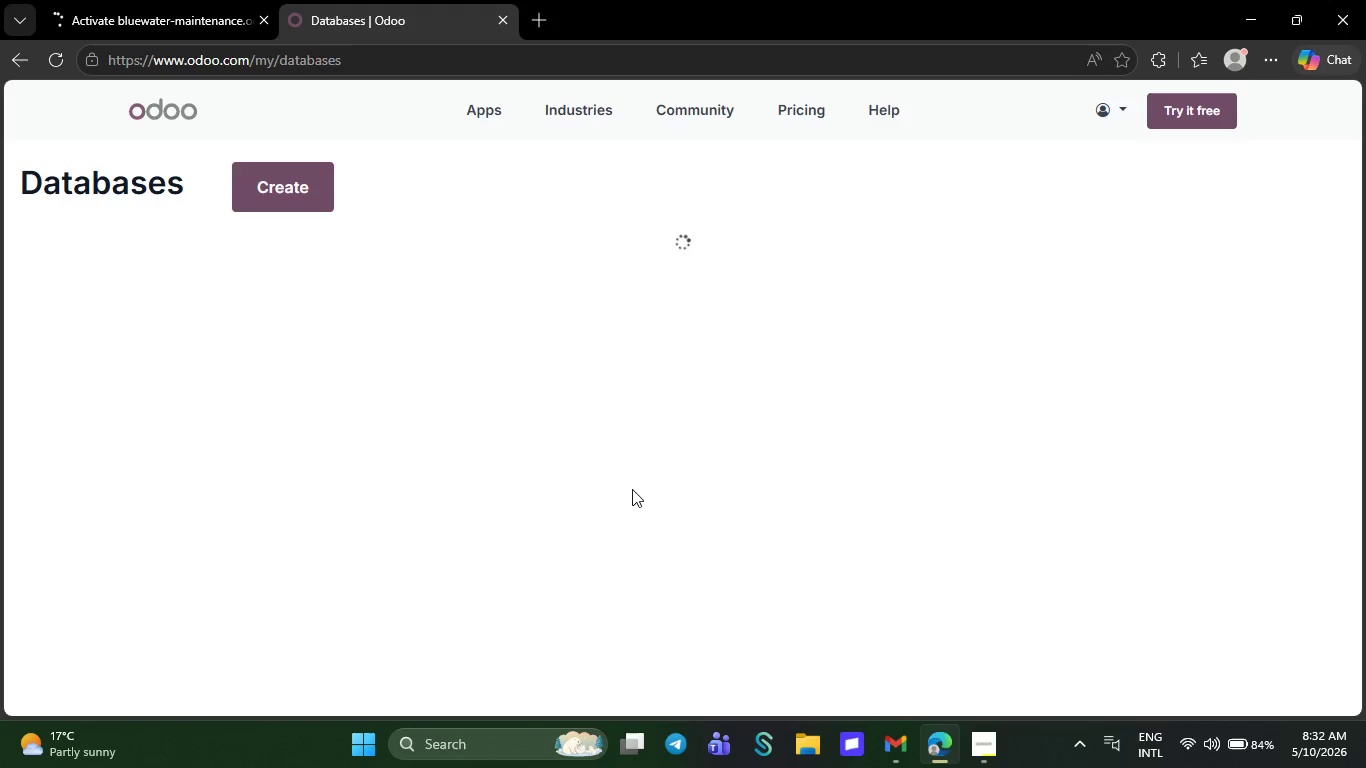 
left_click([263, 189])
 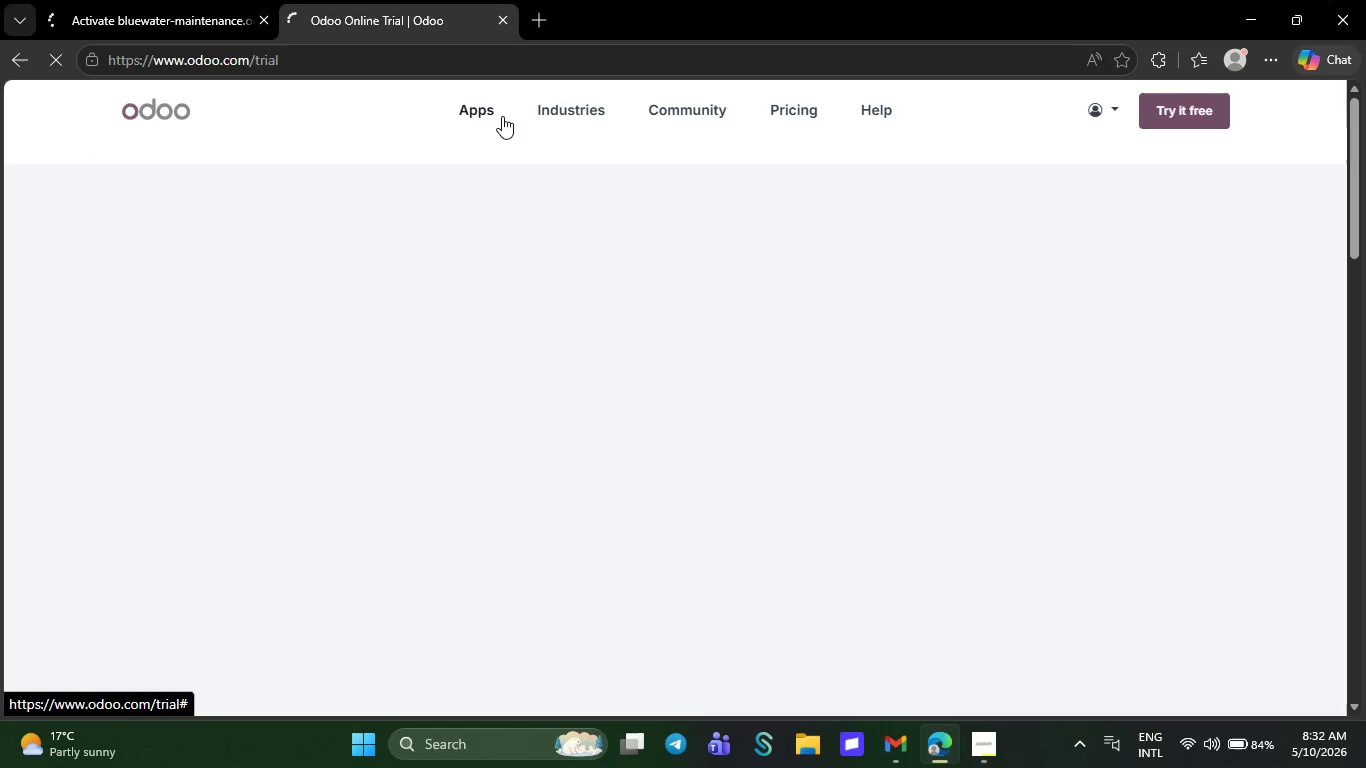 
wait(14.24)
 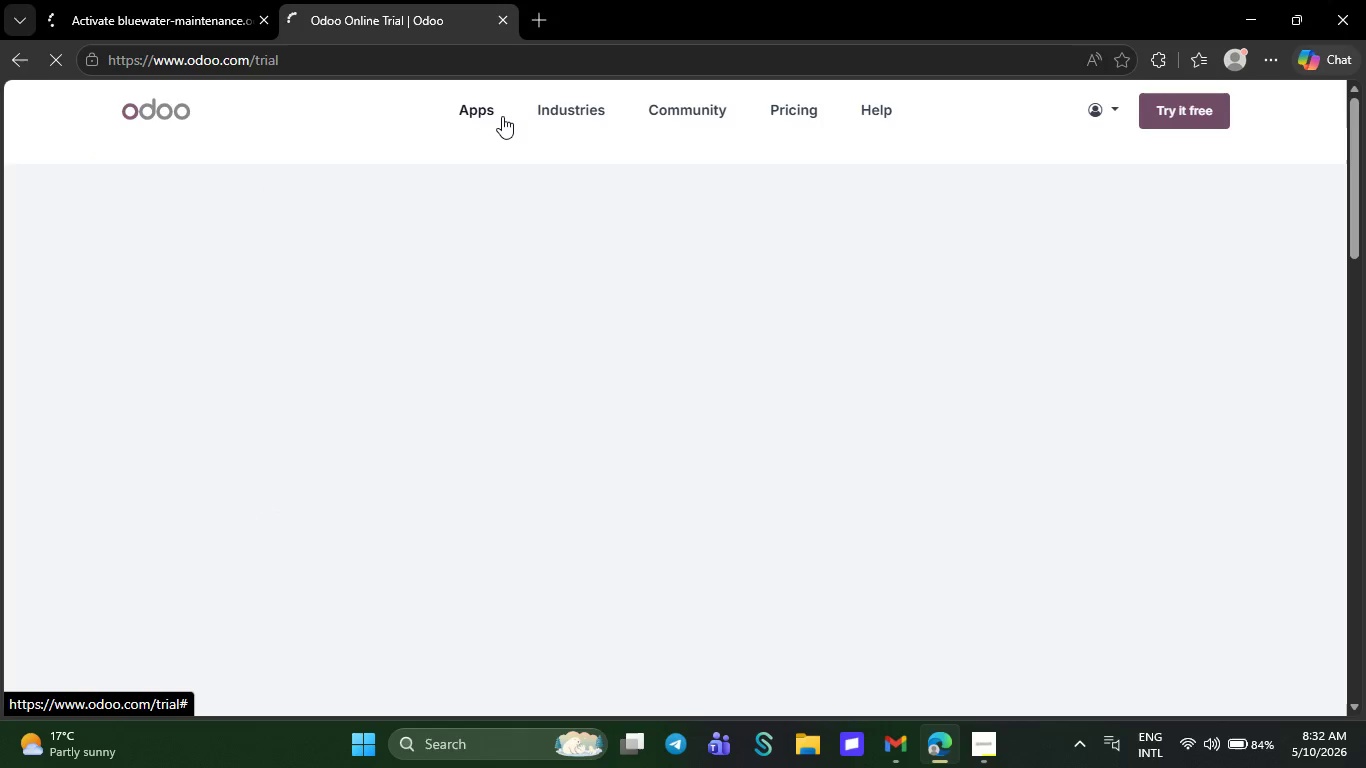 
left_click([153, 9])
 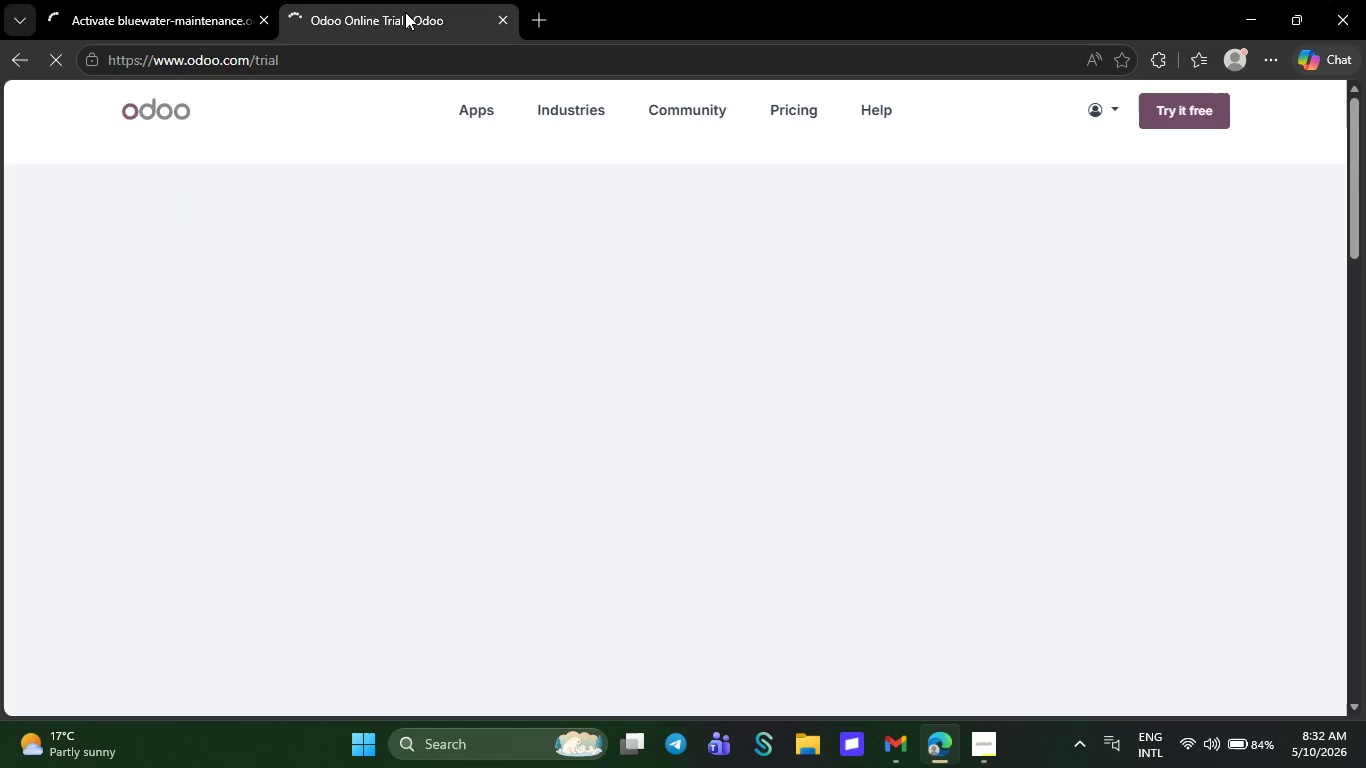 
left_click([405, 12])
 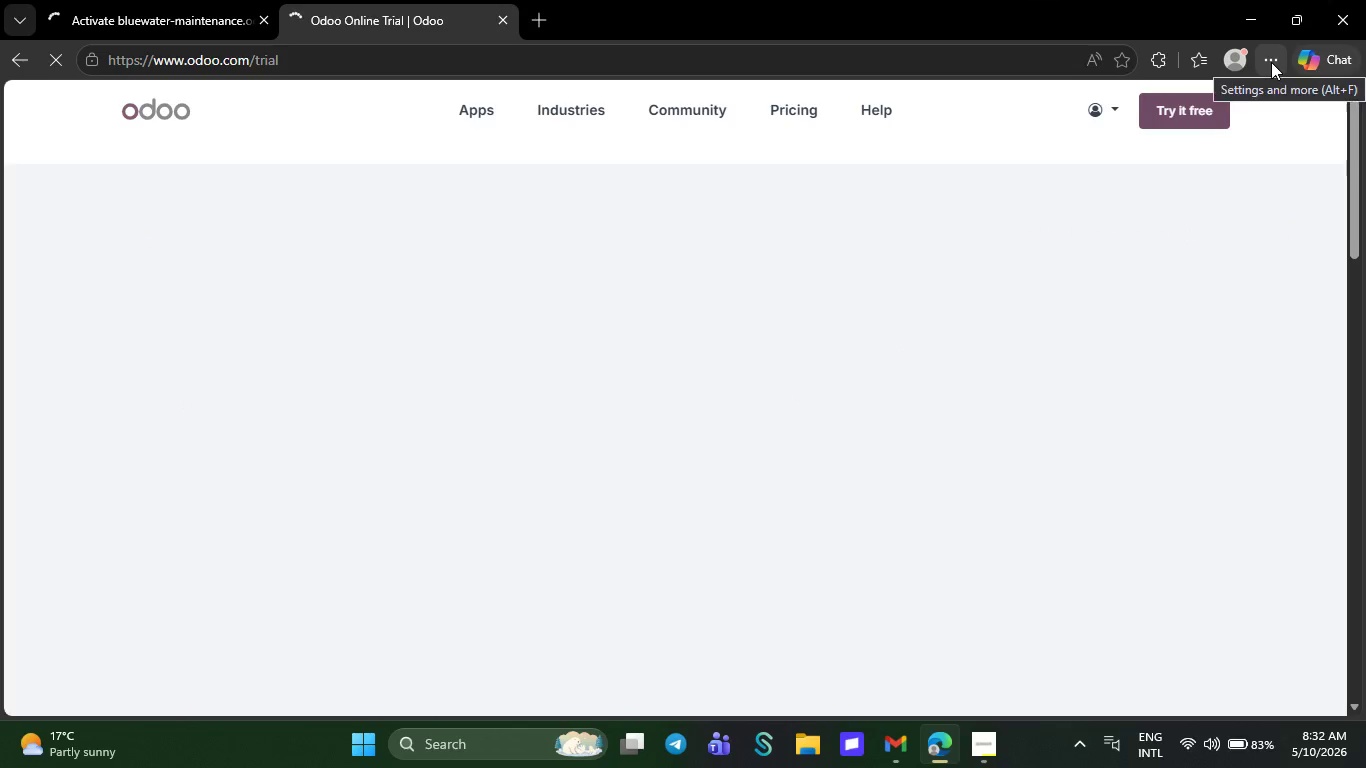 
left_click([1271, 62])
 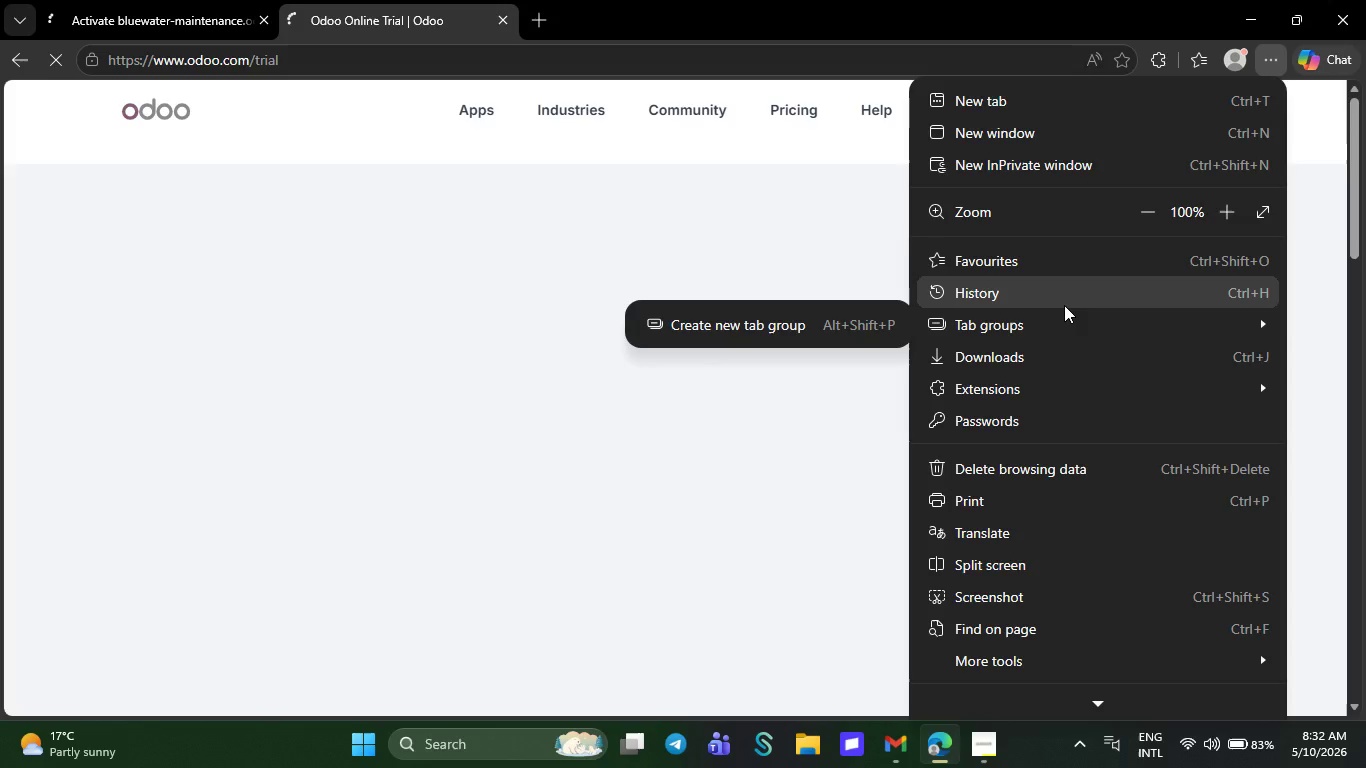 
left_click([1063, 305])
 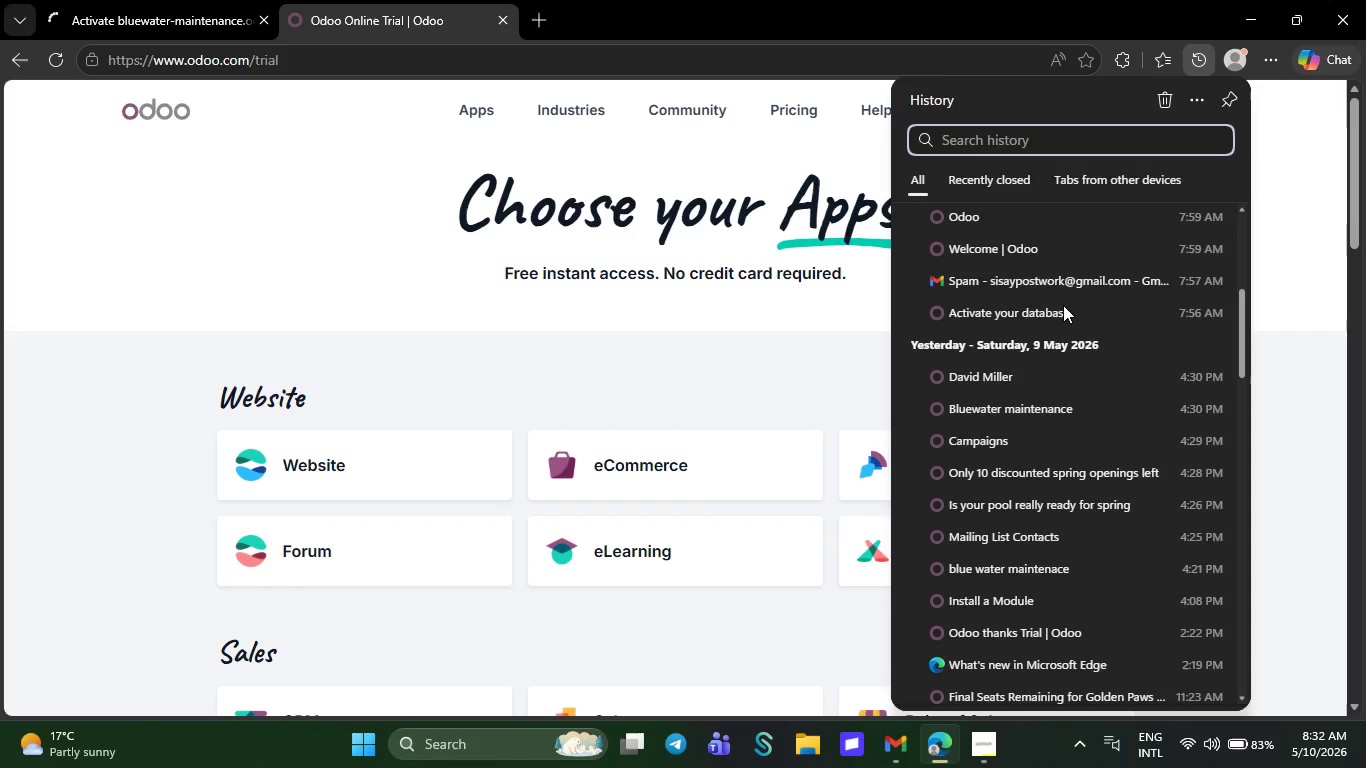 
wait(5.11)
 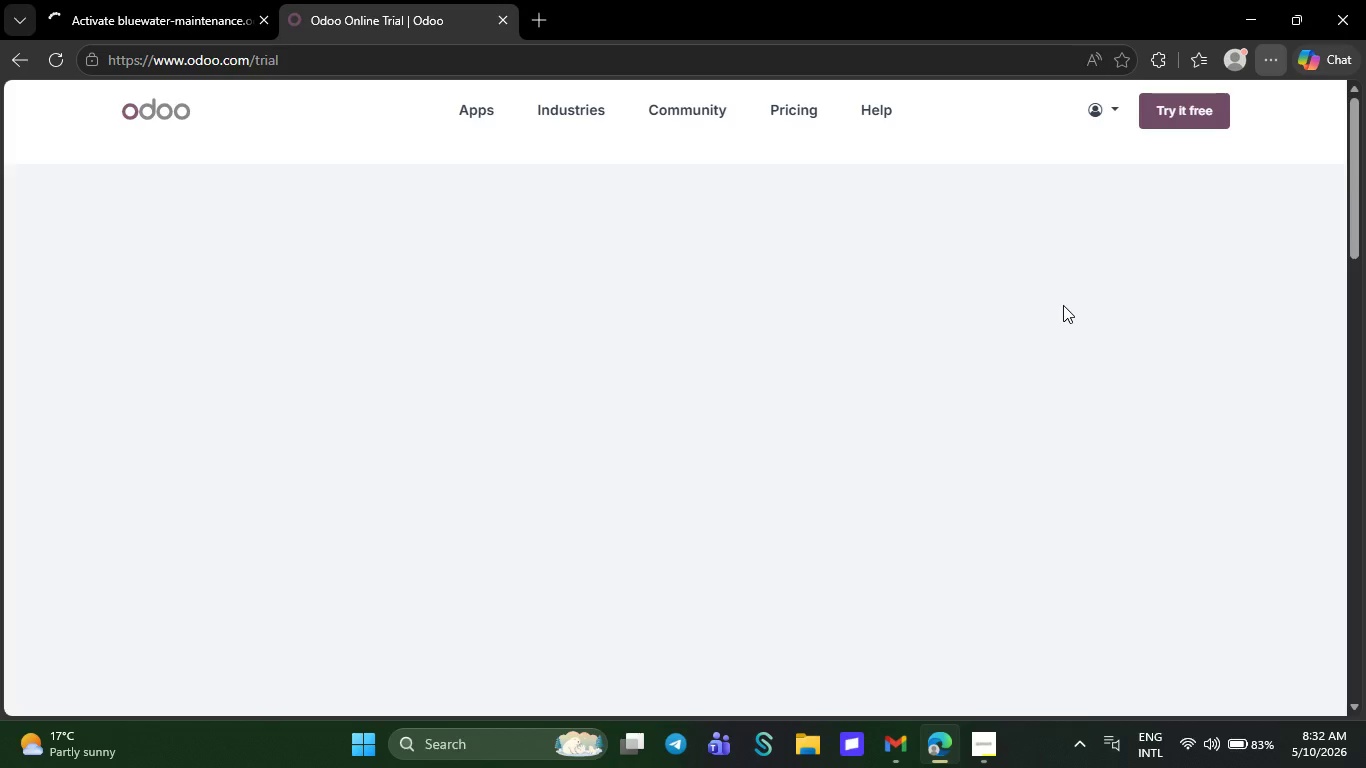 
mouse_move([1057, 386])
 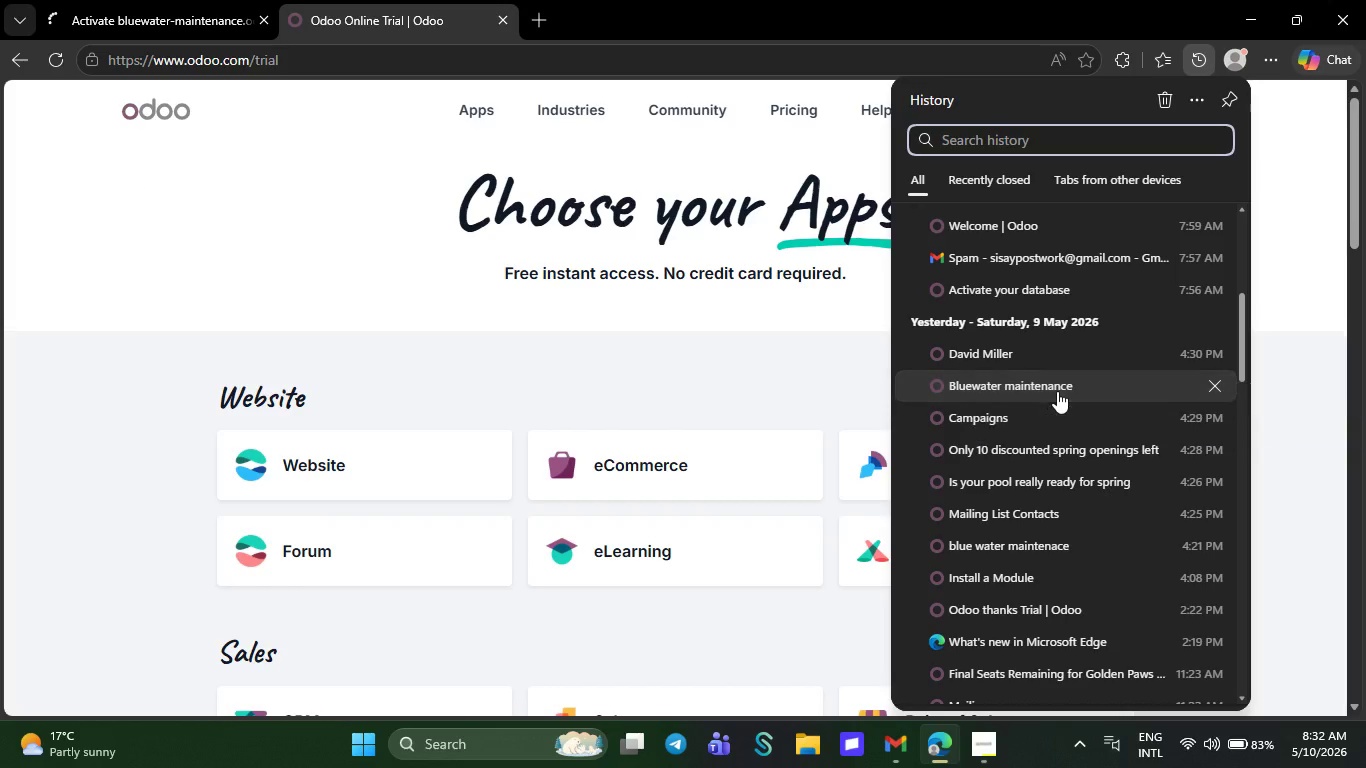 
left_click([1057, 391])
 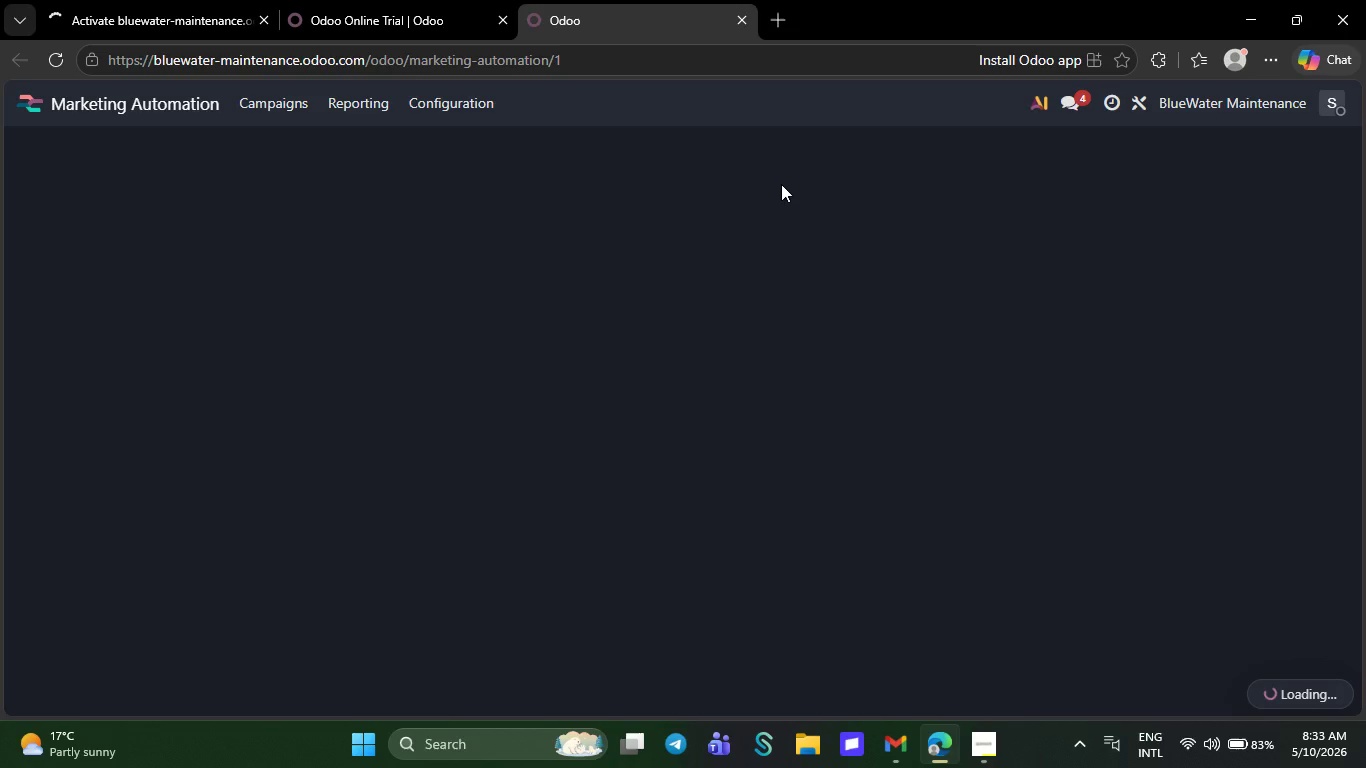 
wait(6.97)
 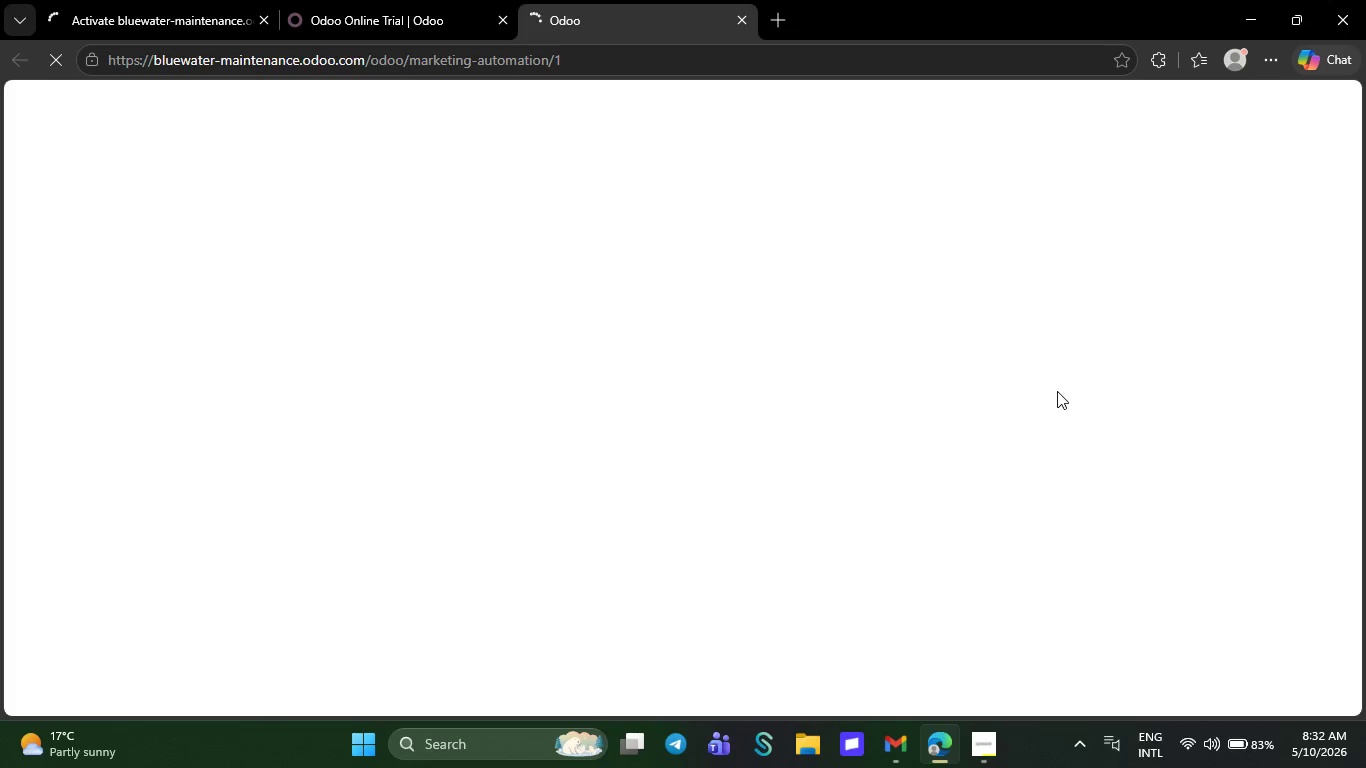 
left_click([503, 21])
 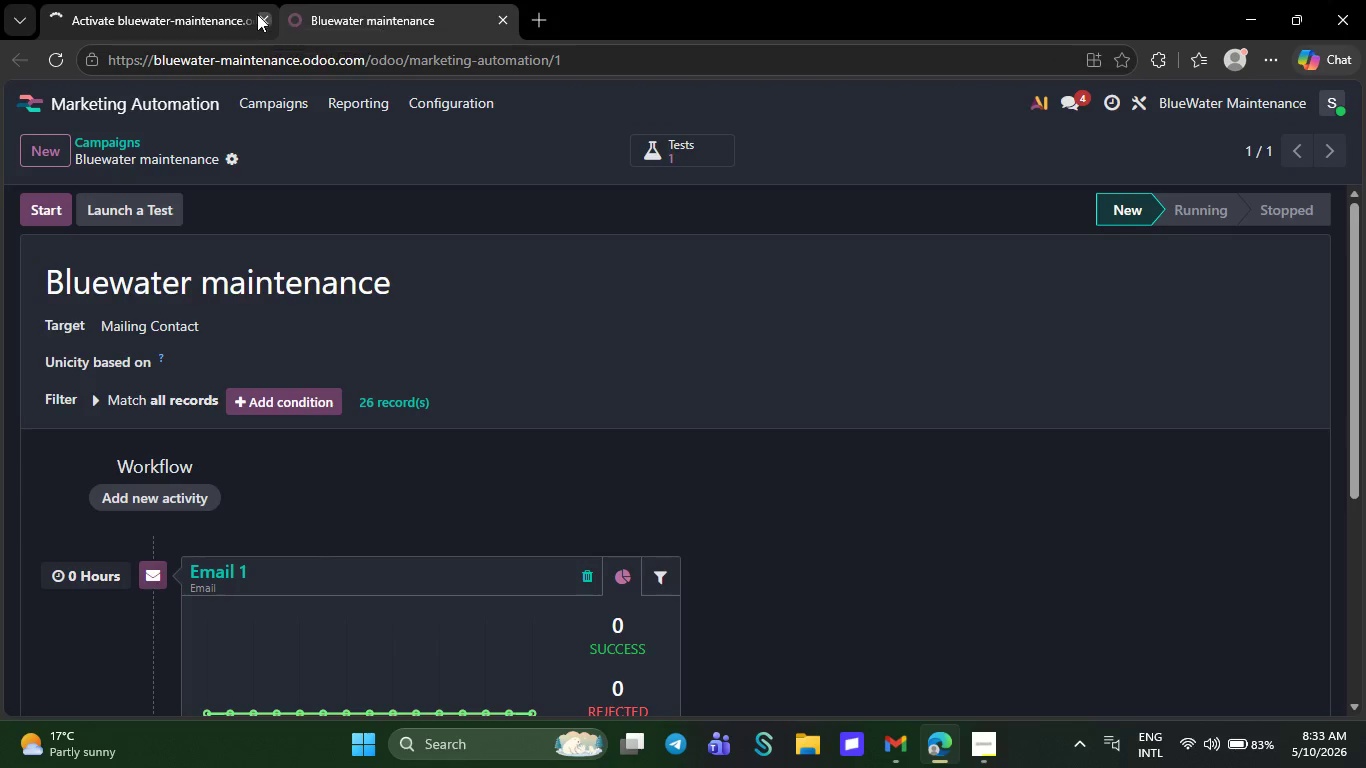 
left_click([257, 14])
 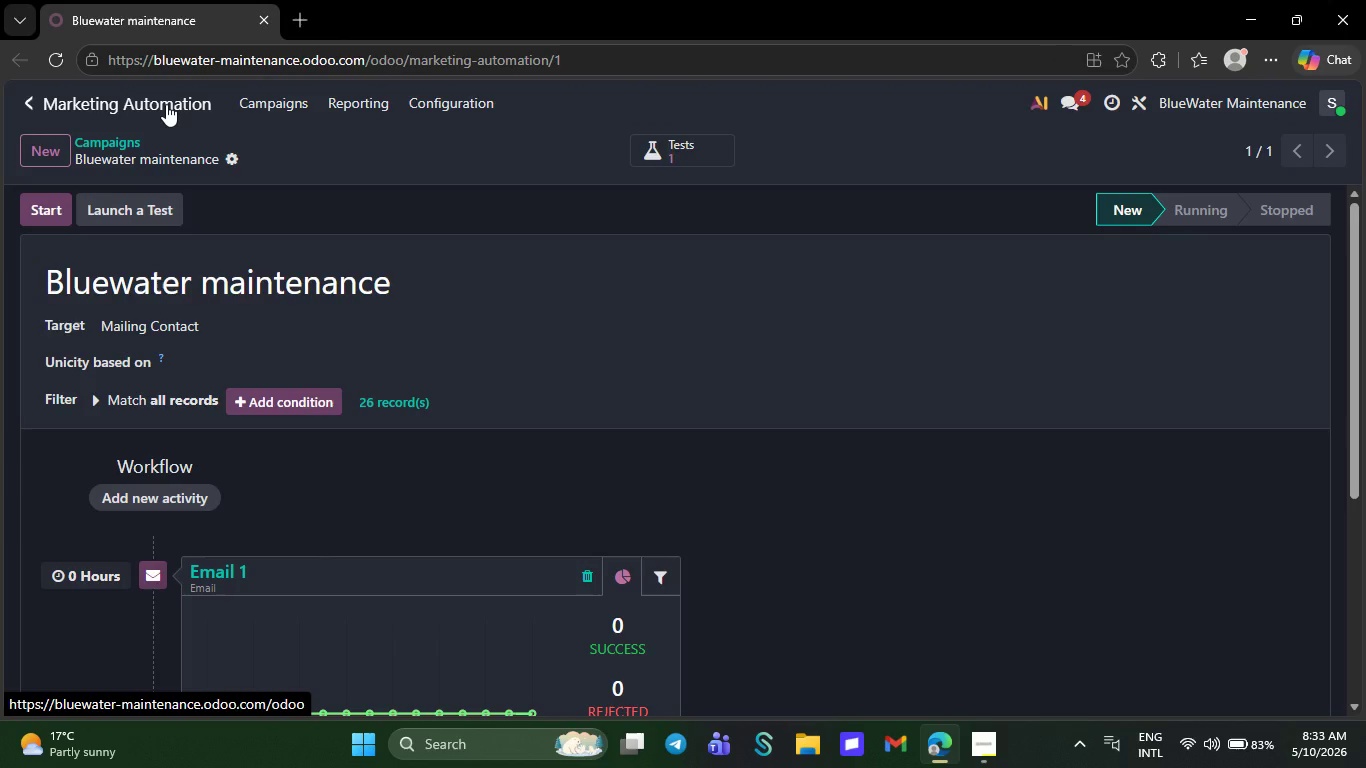 
left_click([166, 104])
 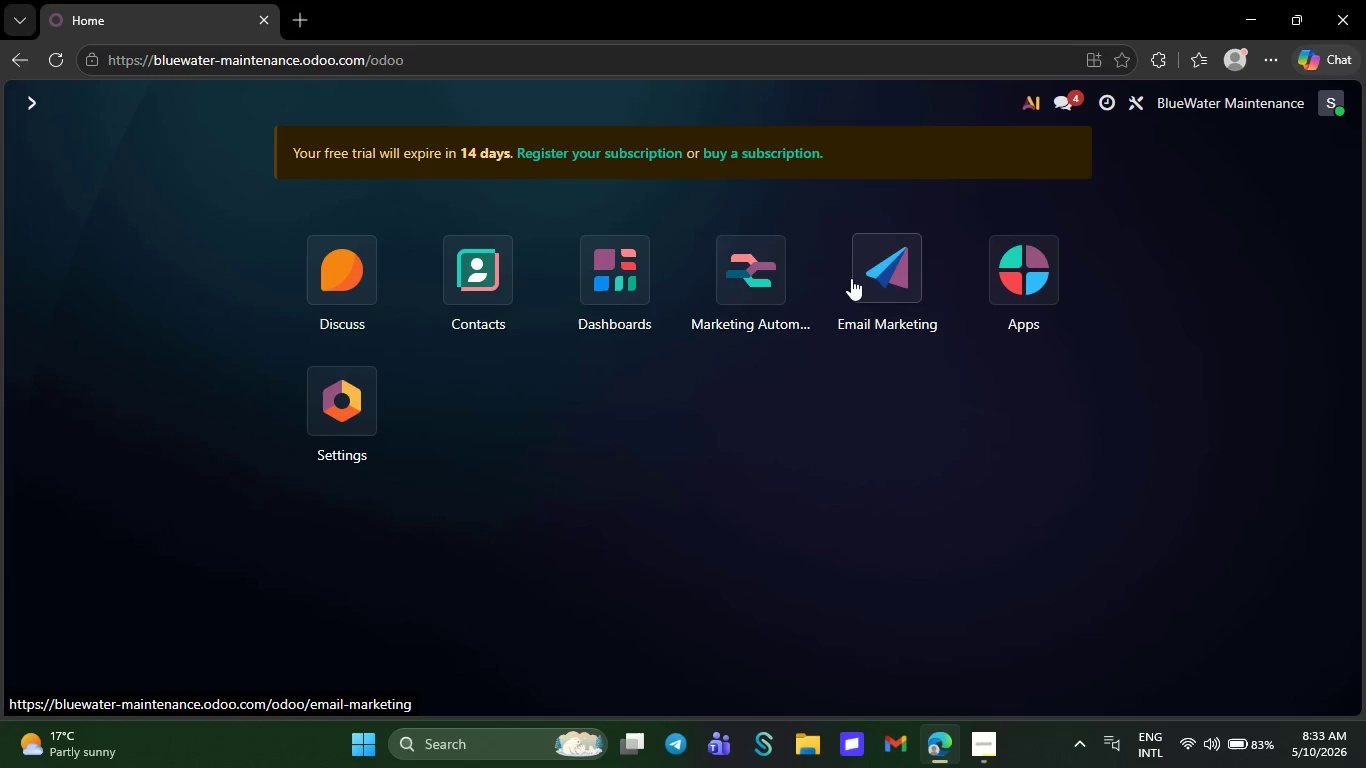 
left_click([851, 278])
 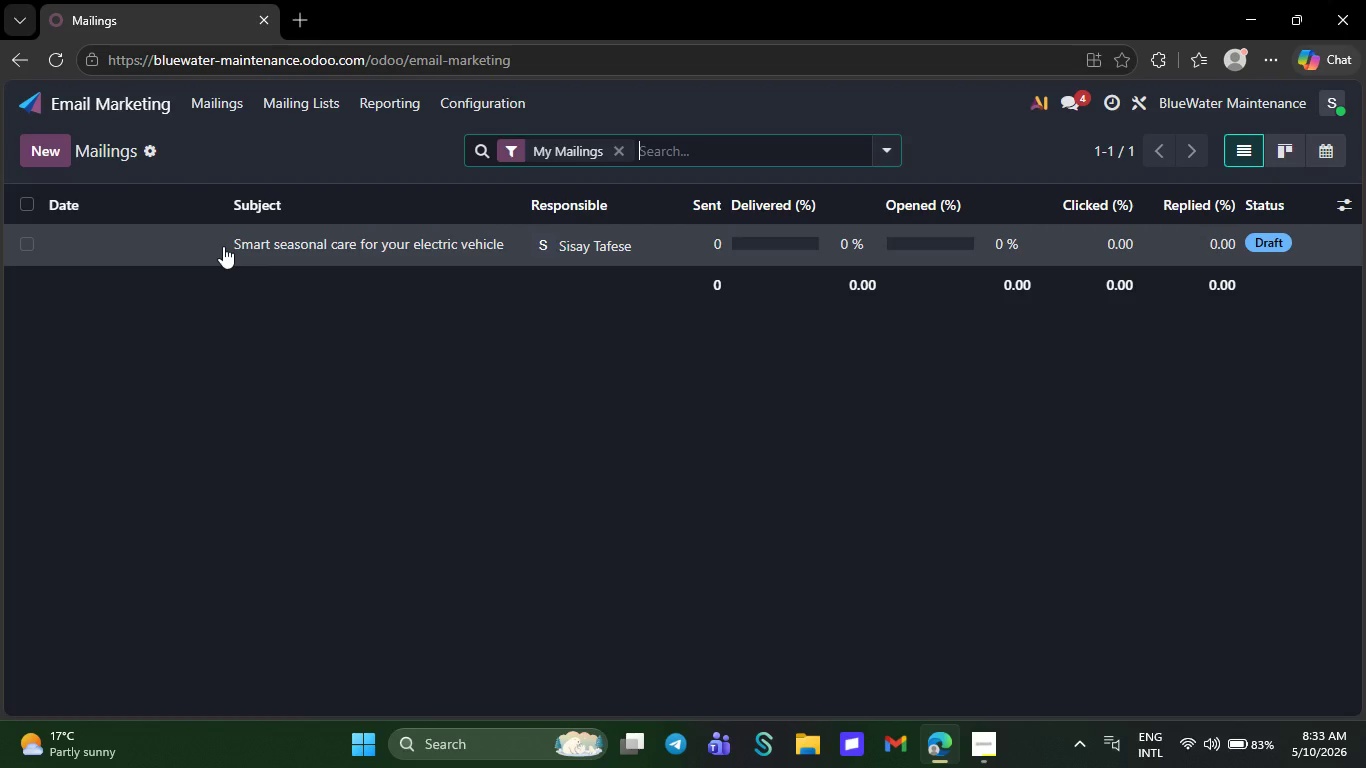 
left_click([223, 246])
 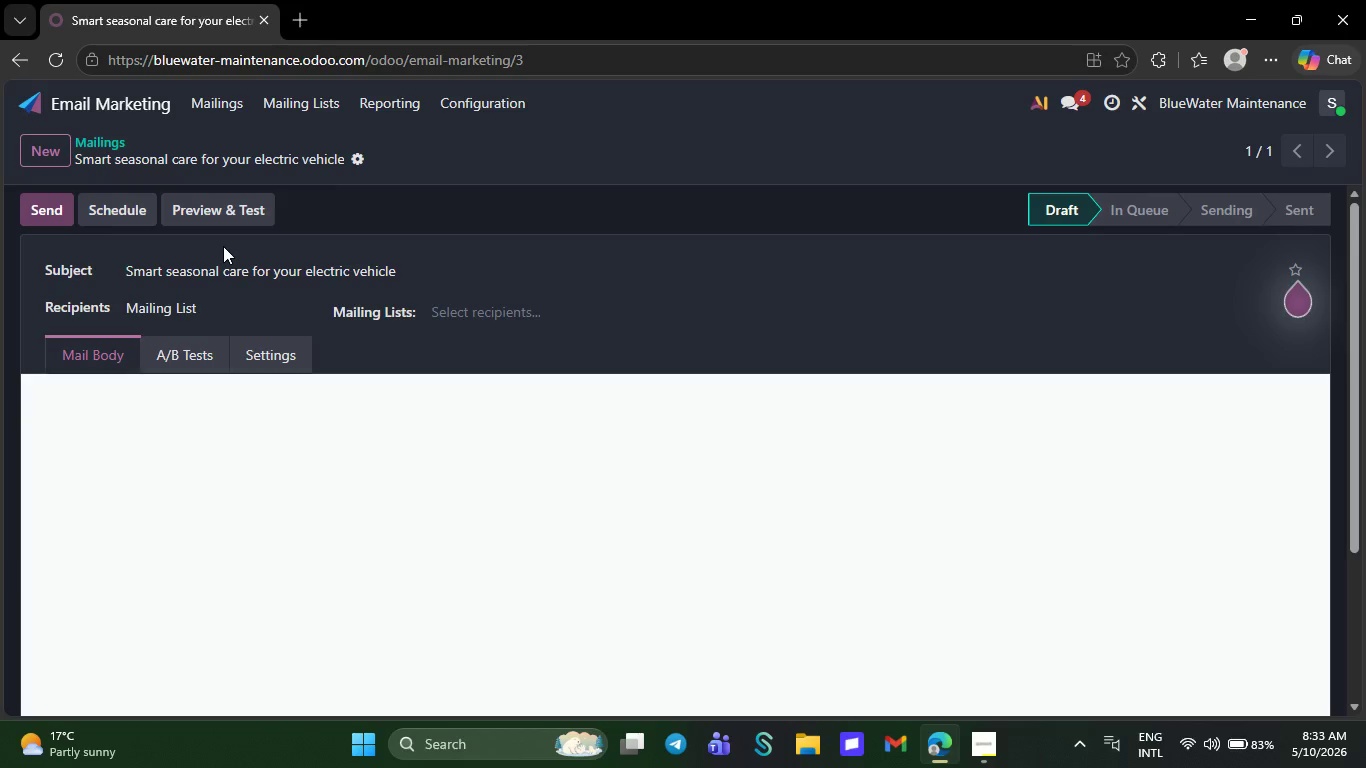 
mouse_move([453, 542])
 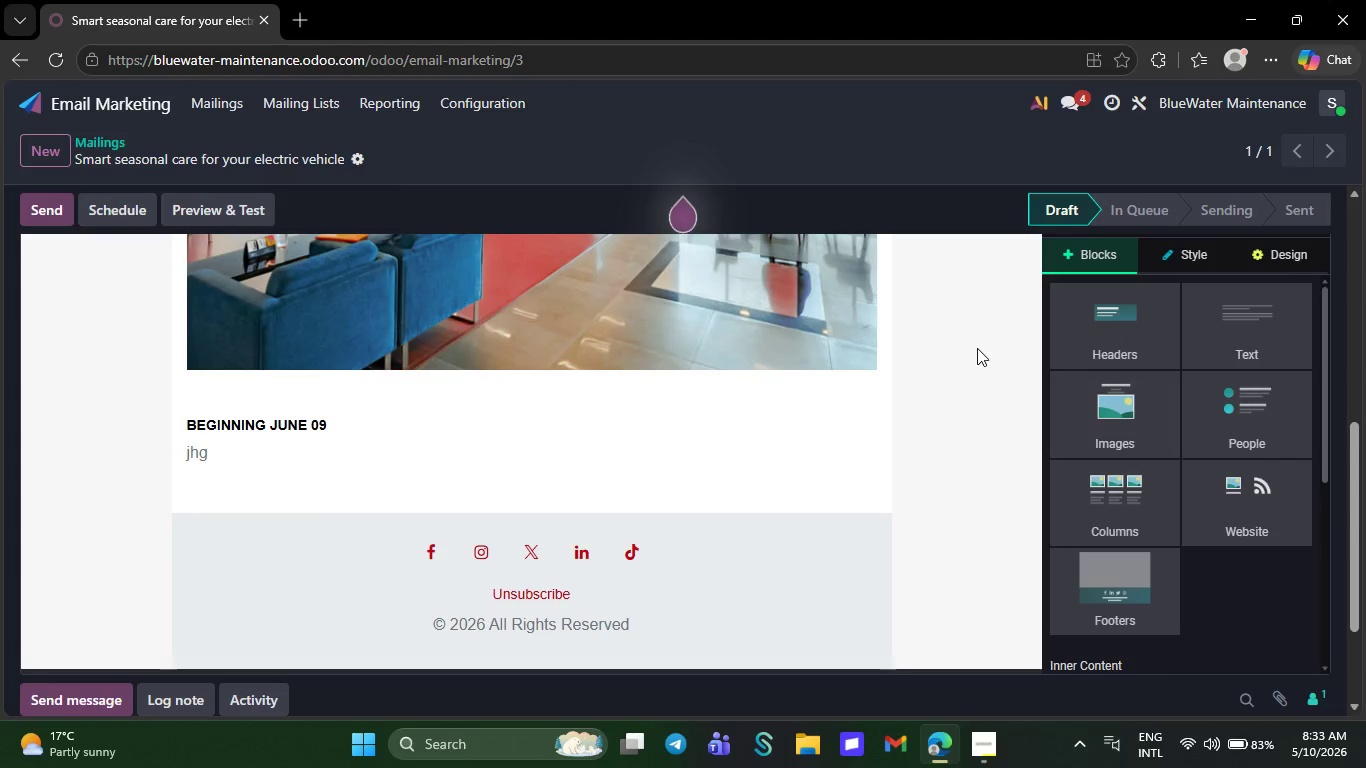 
wait(5.68)
 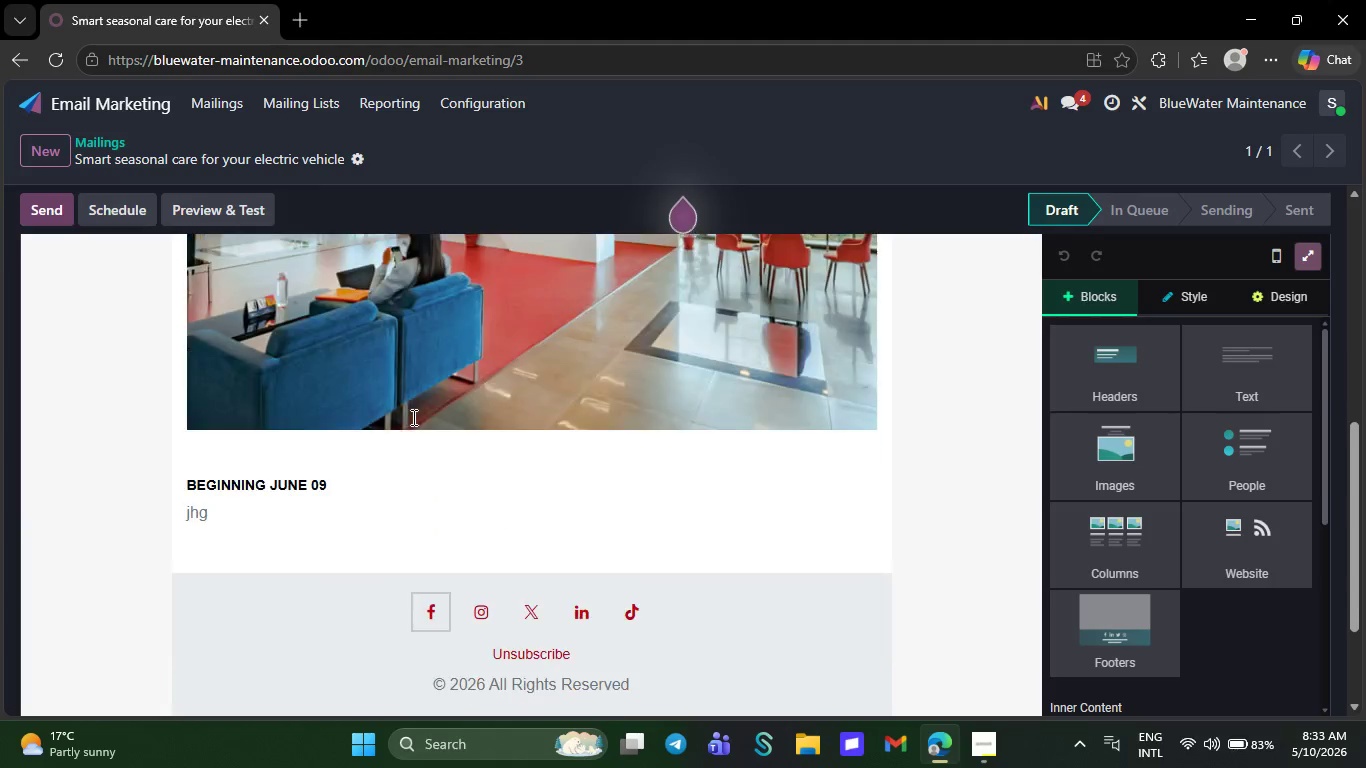 
mouse_move([1356, 100])
 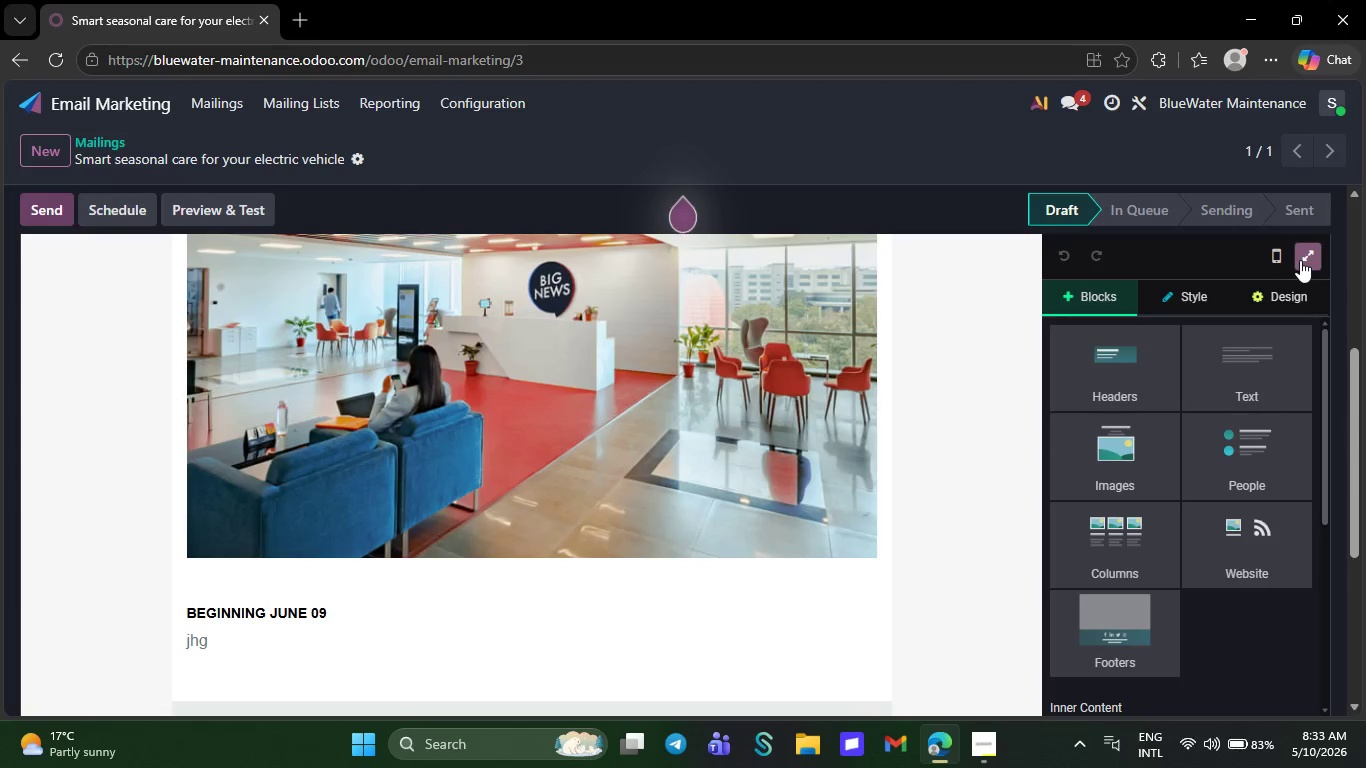 
left_click([1300, 260])
 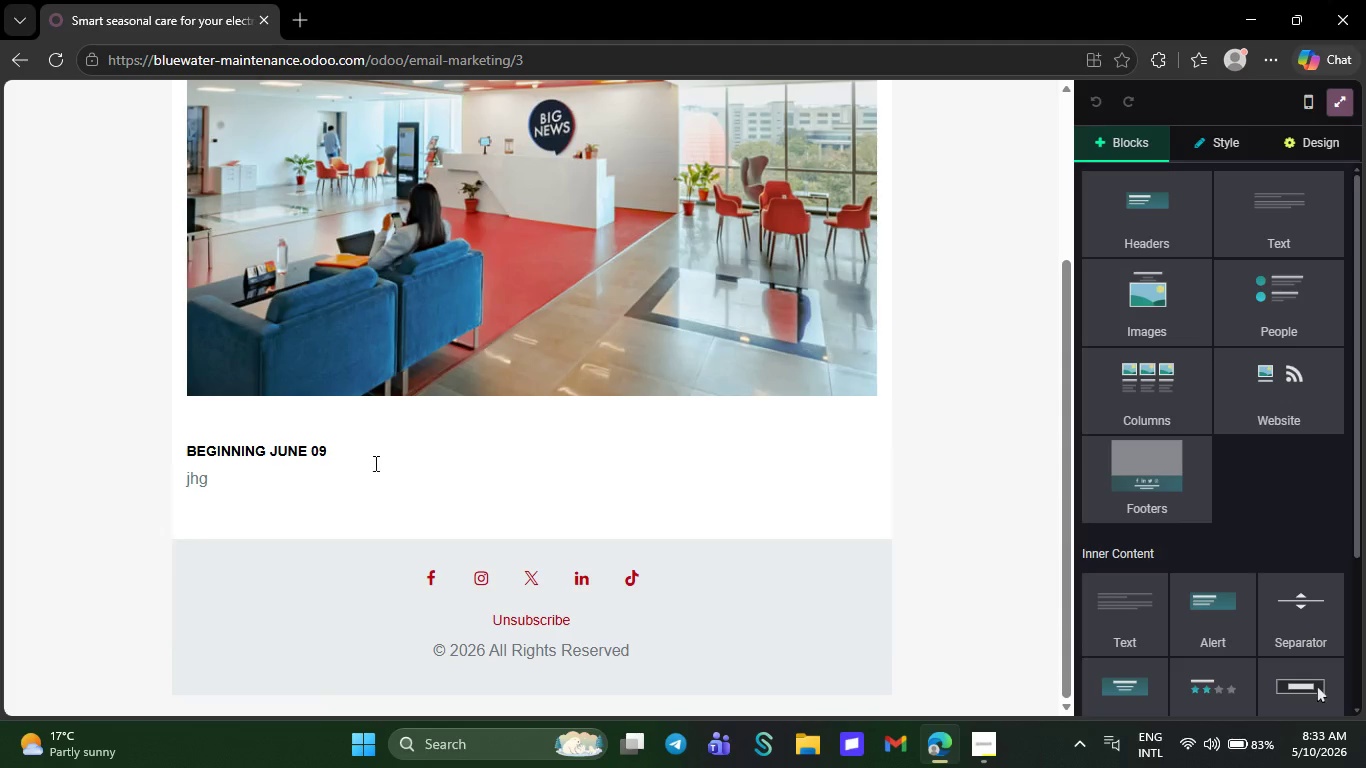 
left_click([368, 467])
 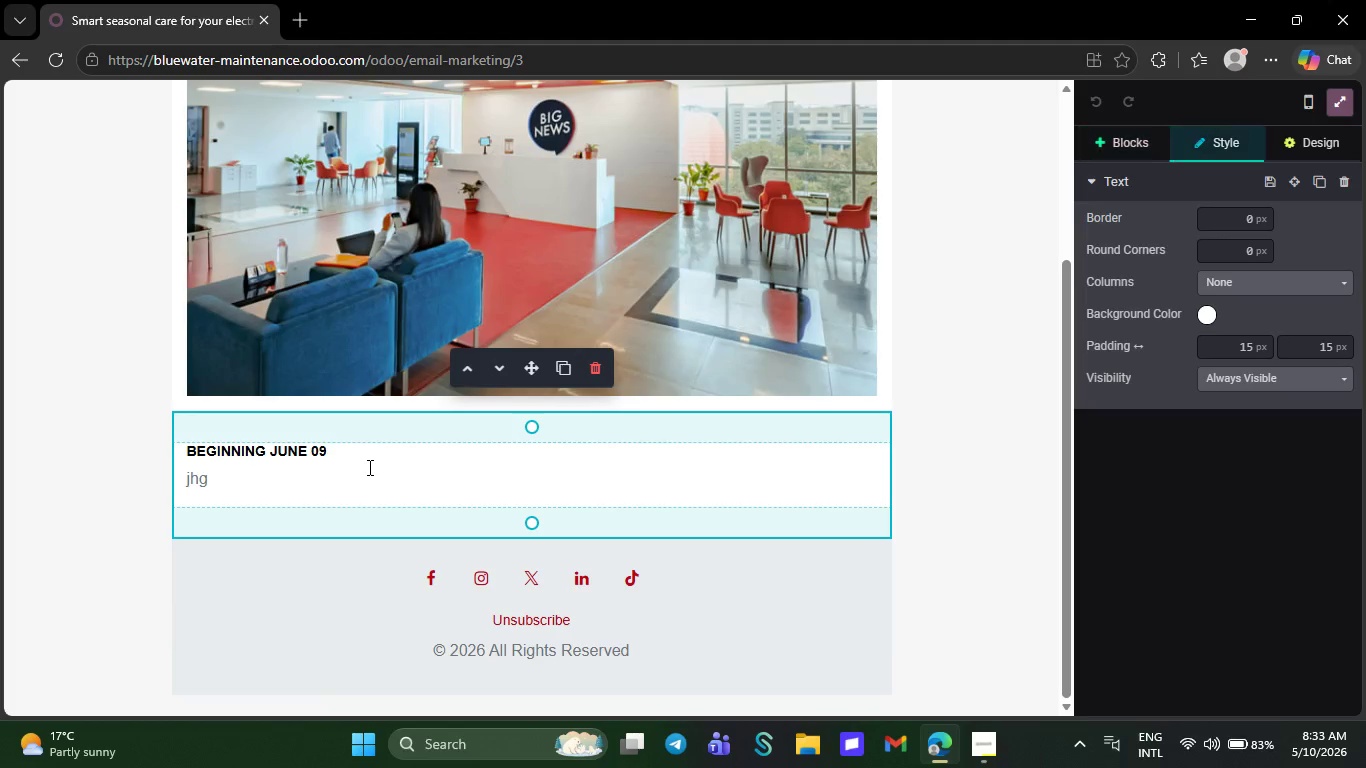 
key(Backspace)
 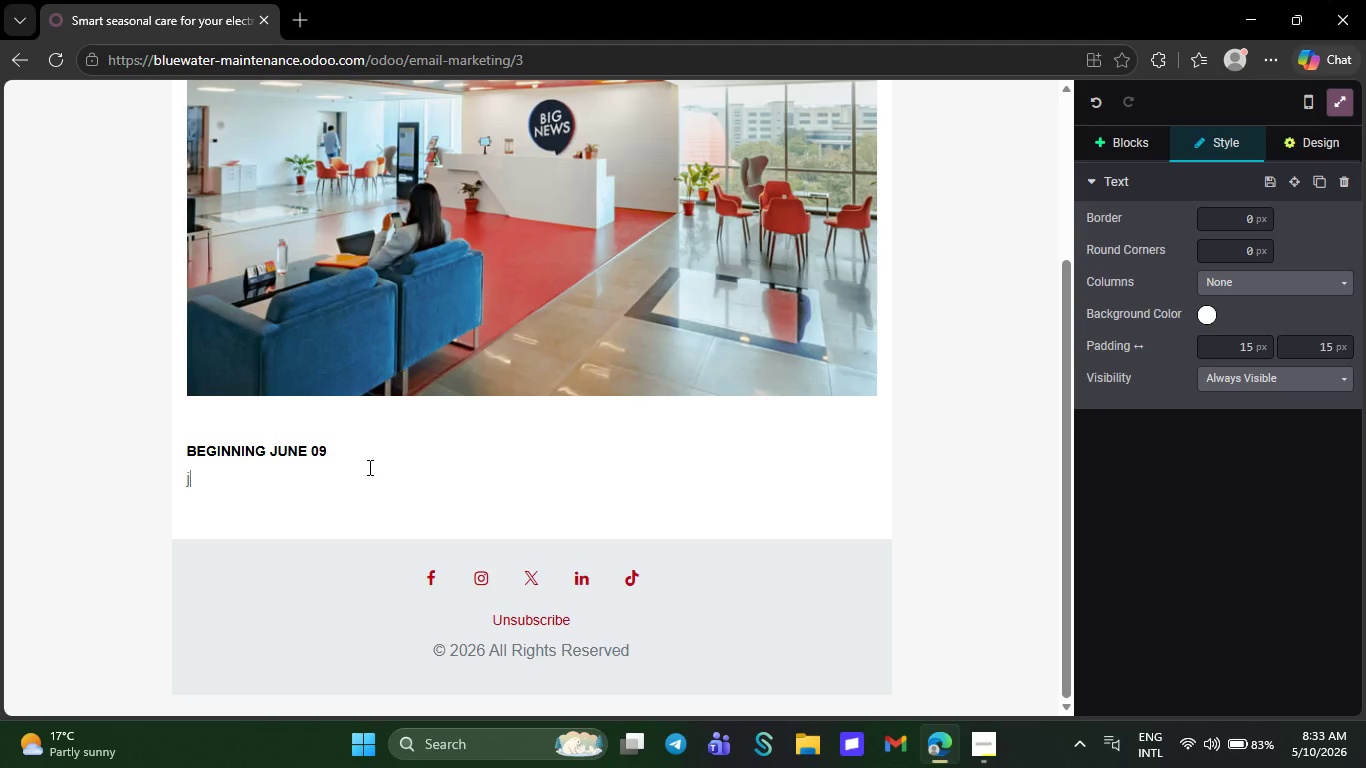 
key(Backspace)
 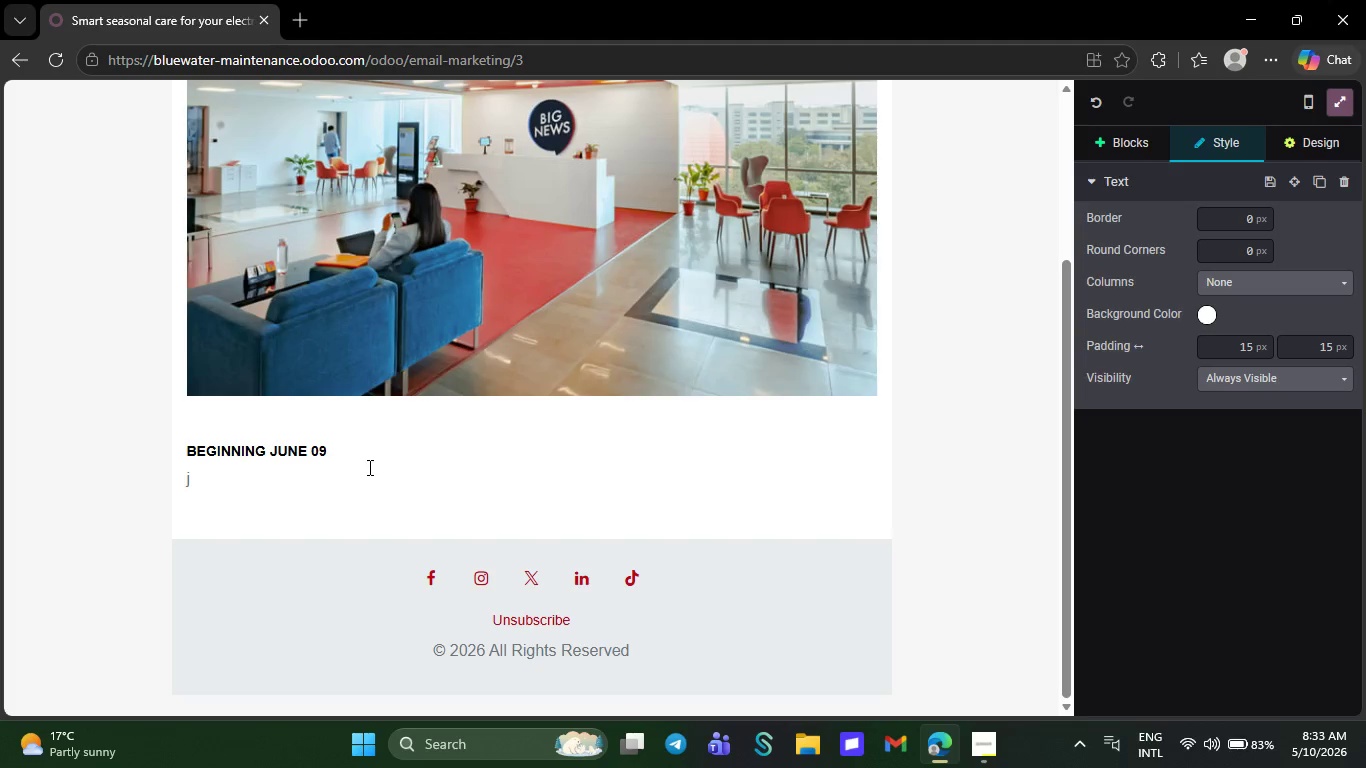 
wait(22.28)
 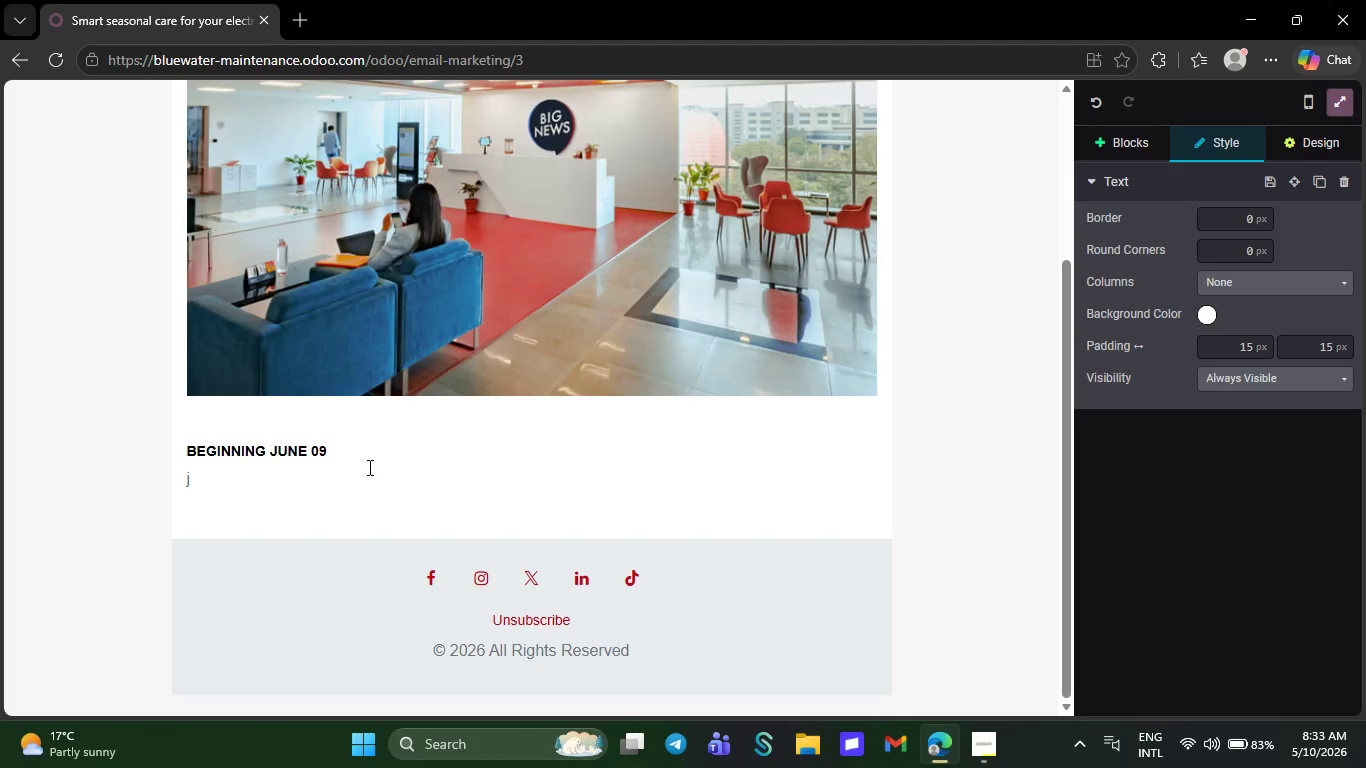 
key(VolumeUp)
 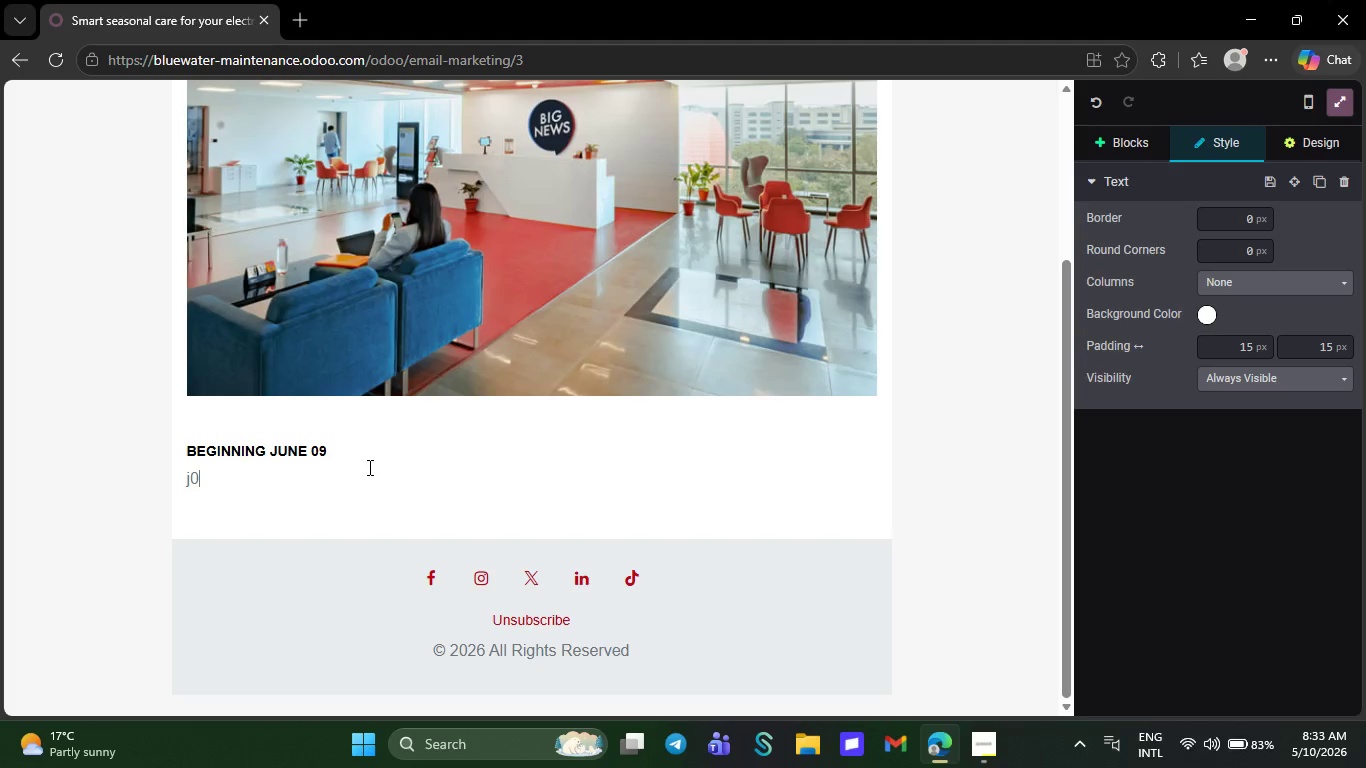 
key(MediaTrackPrevious)
 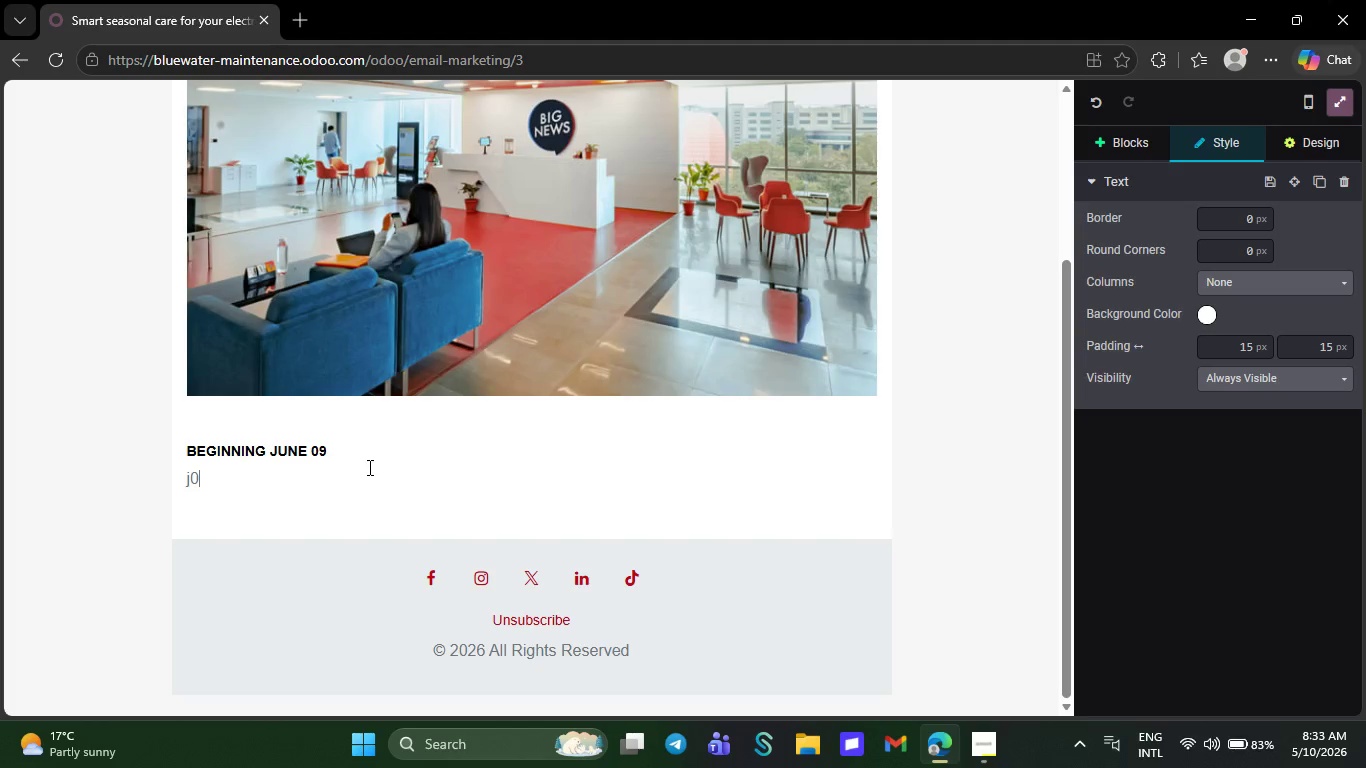 
key(0)
 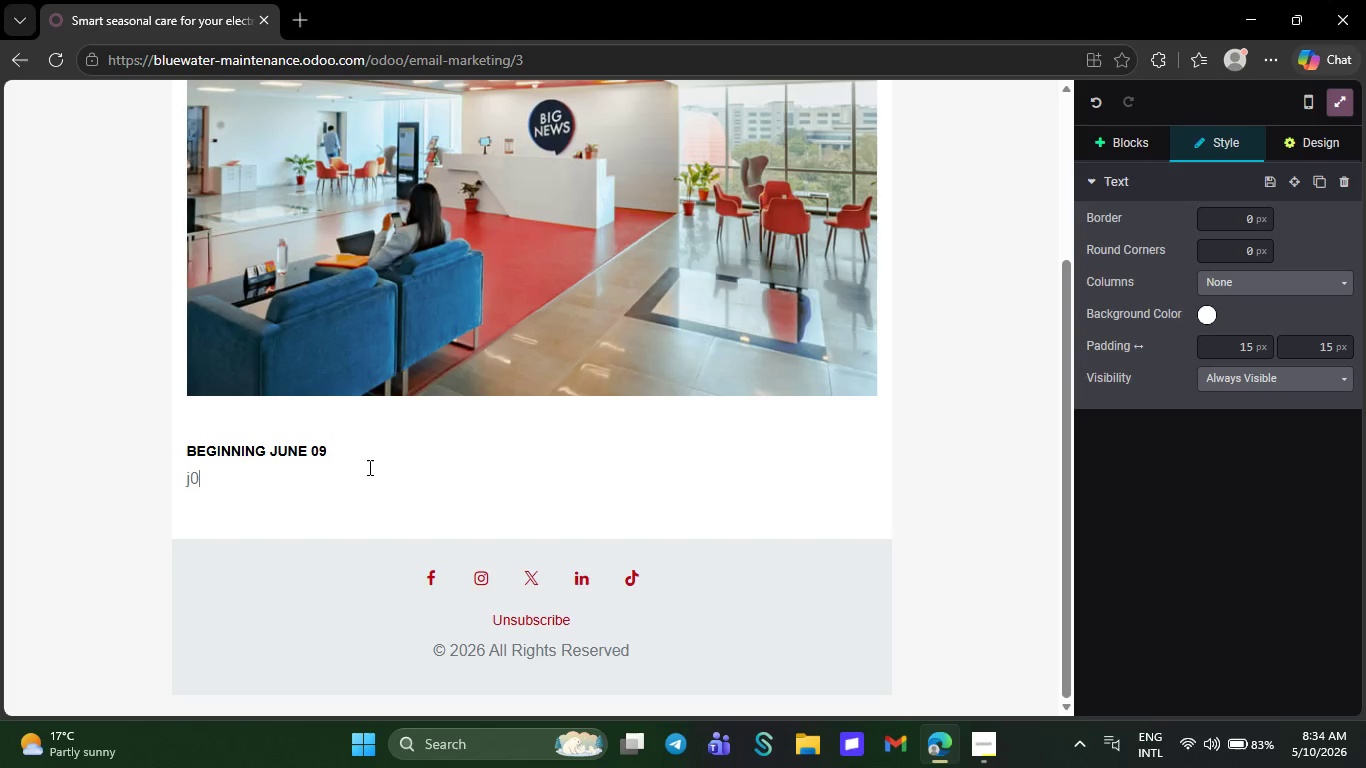 
wait(18.27)
 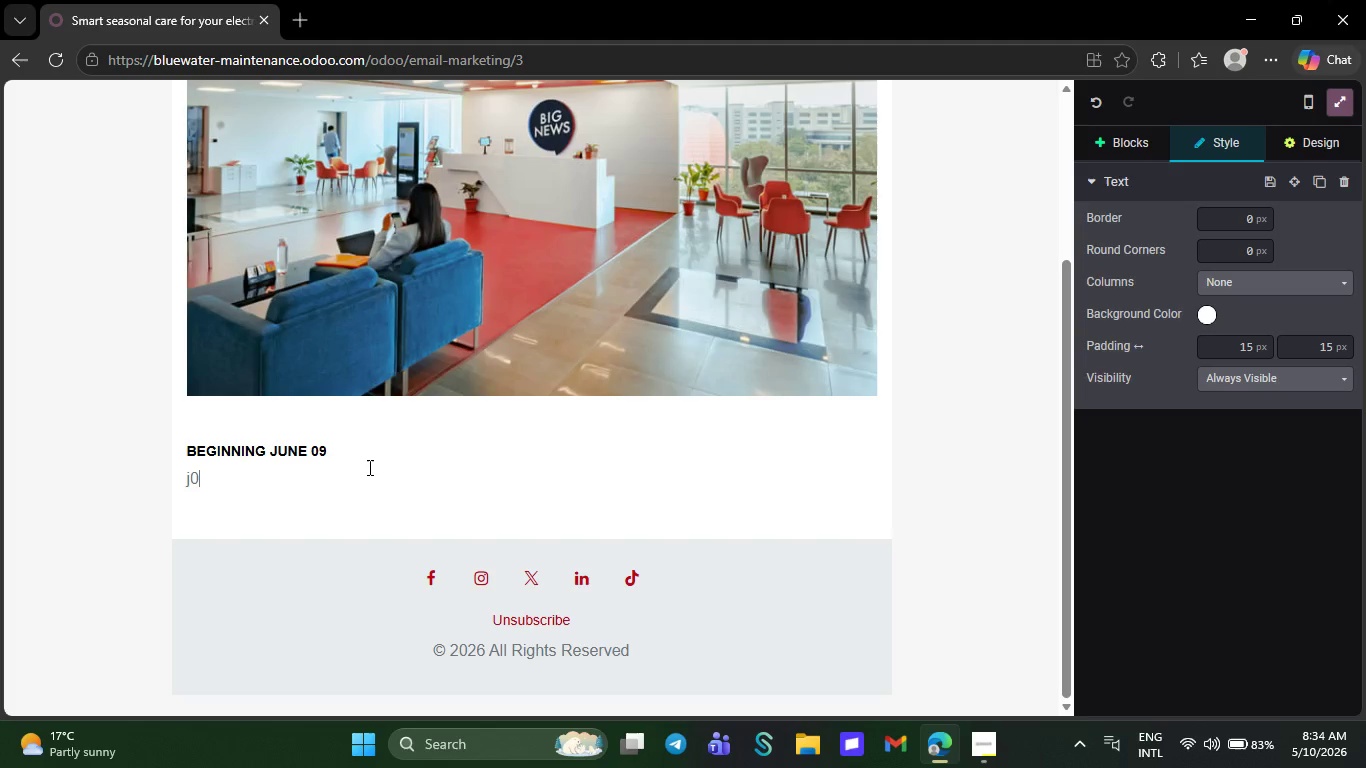 
key(Backspace)
 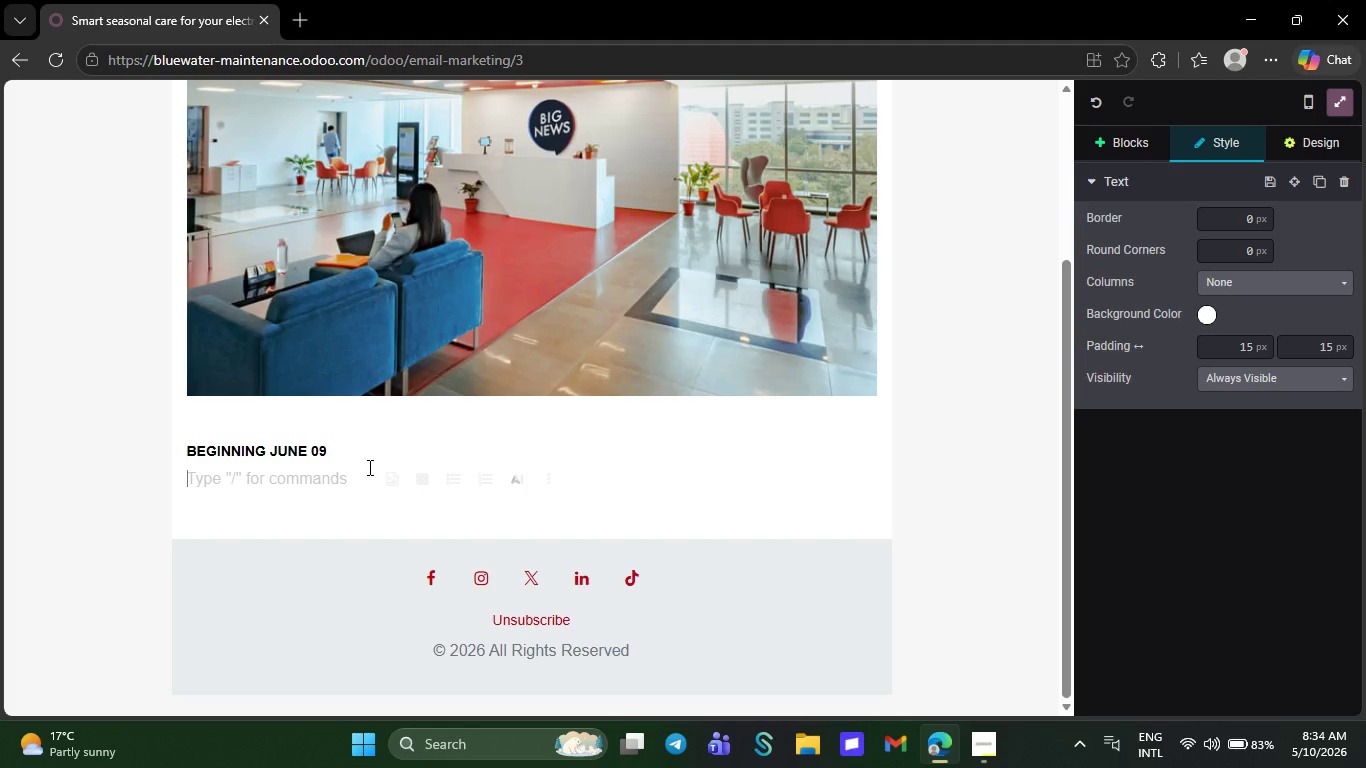 
key(Backspace)
 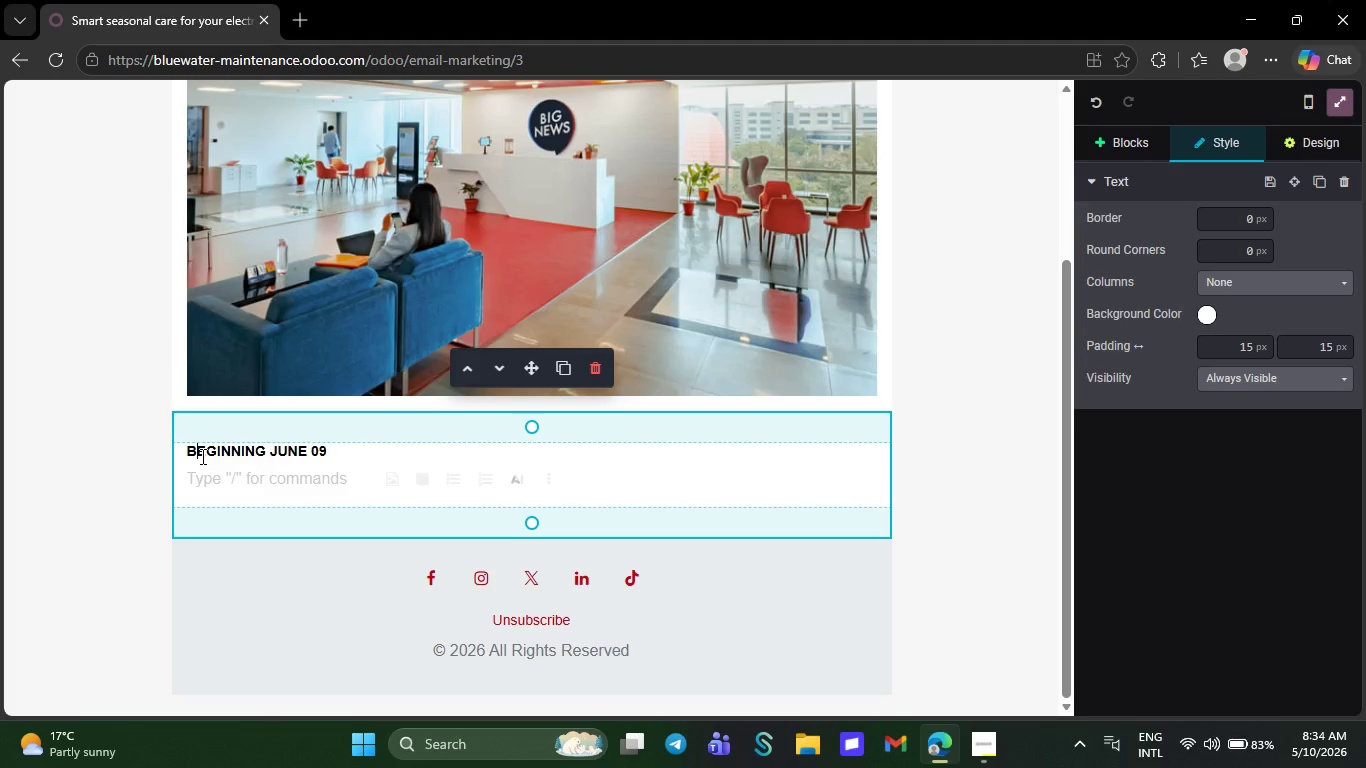 
left_click_drag(start_coordinate=[201, 456], to_coordinate=[342, 452])
 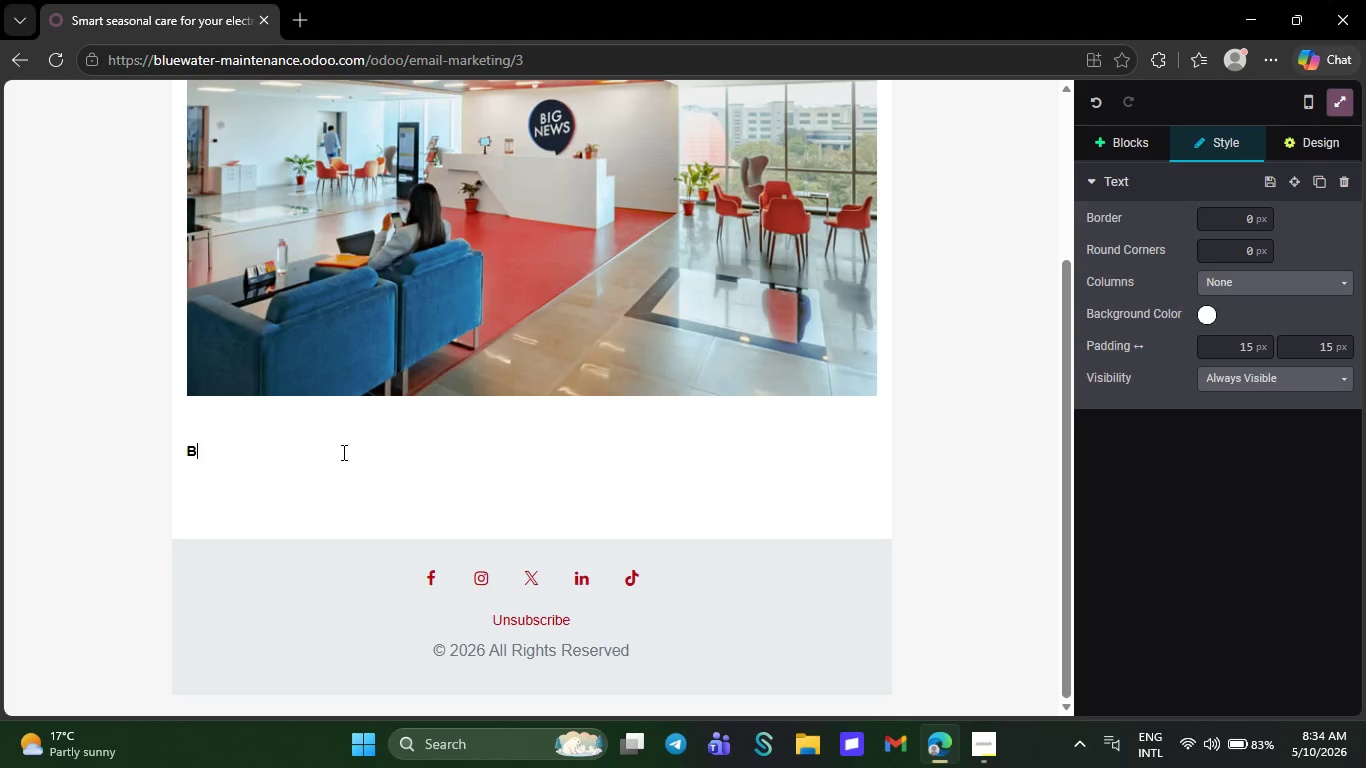 
key(Backspace)
 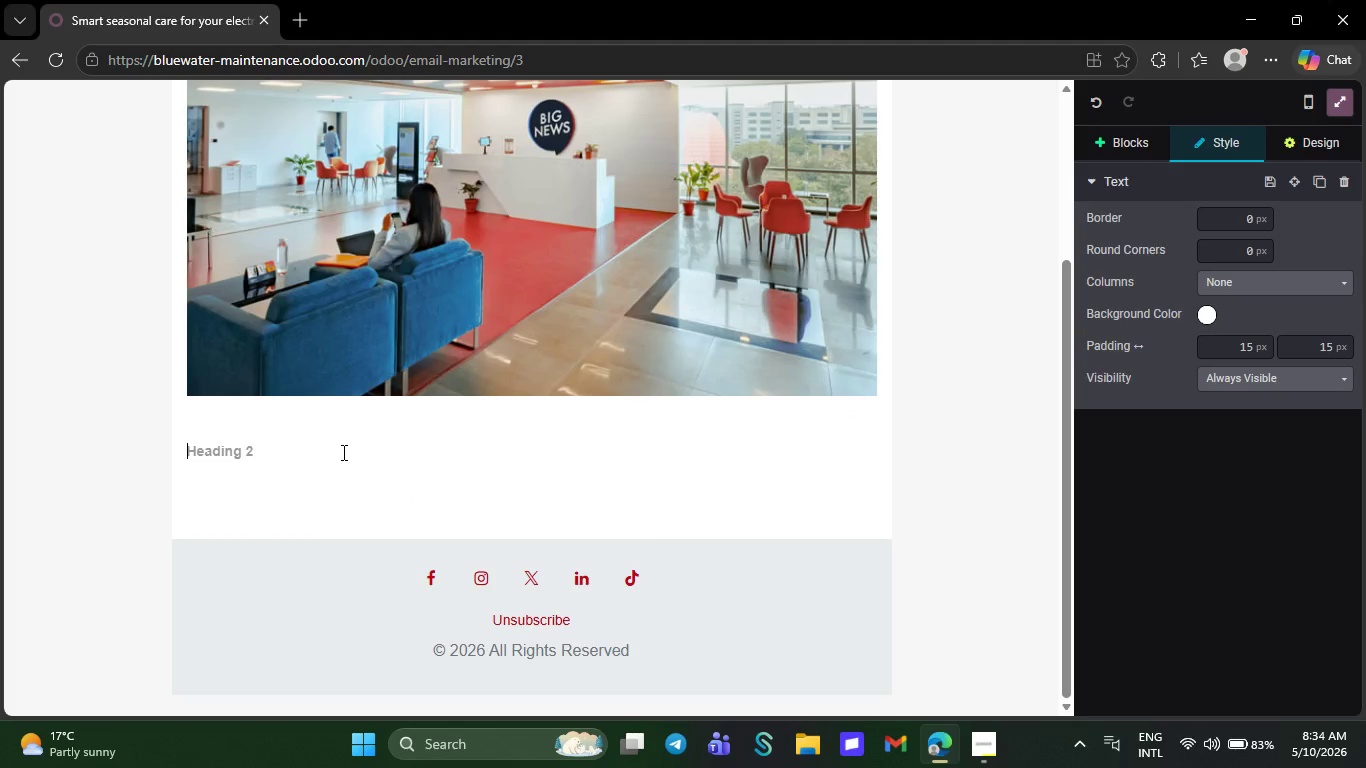 
key(Backspace)
 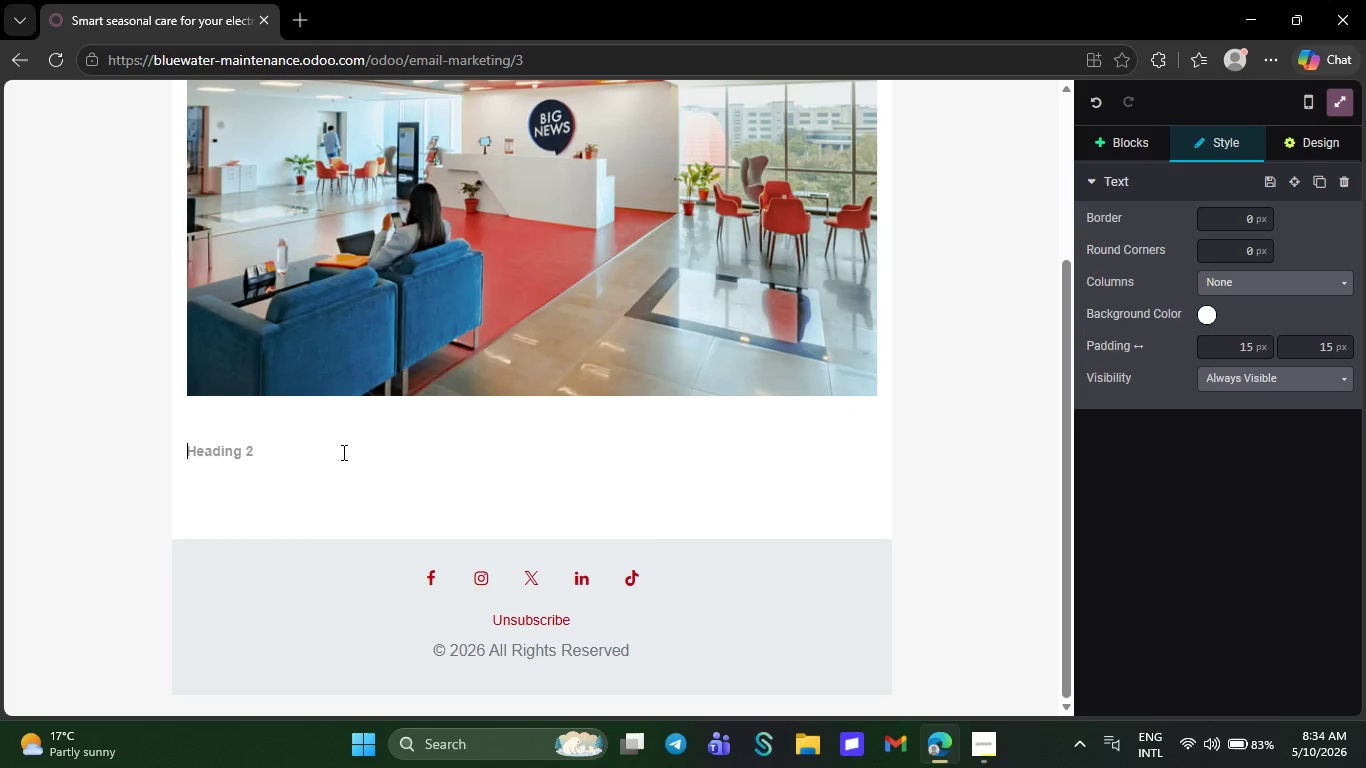 
key(CapsLock)
 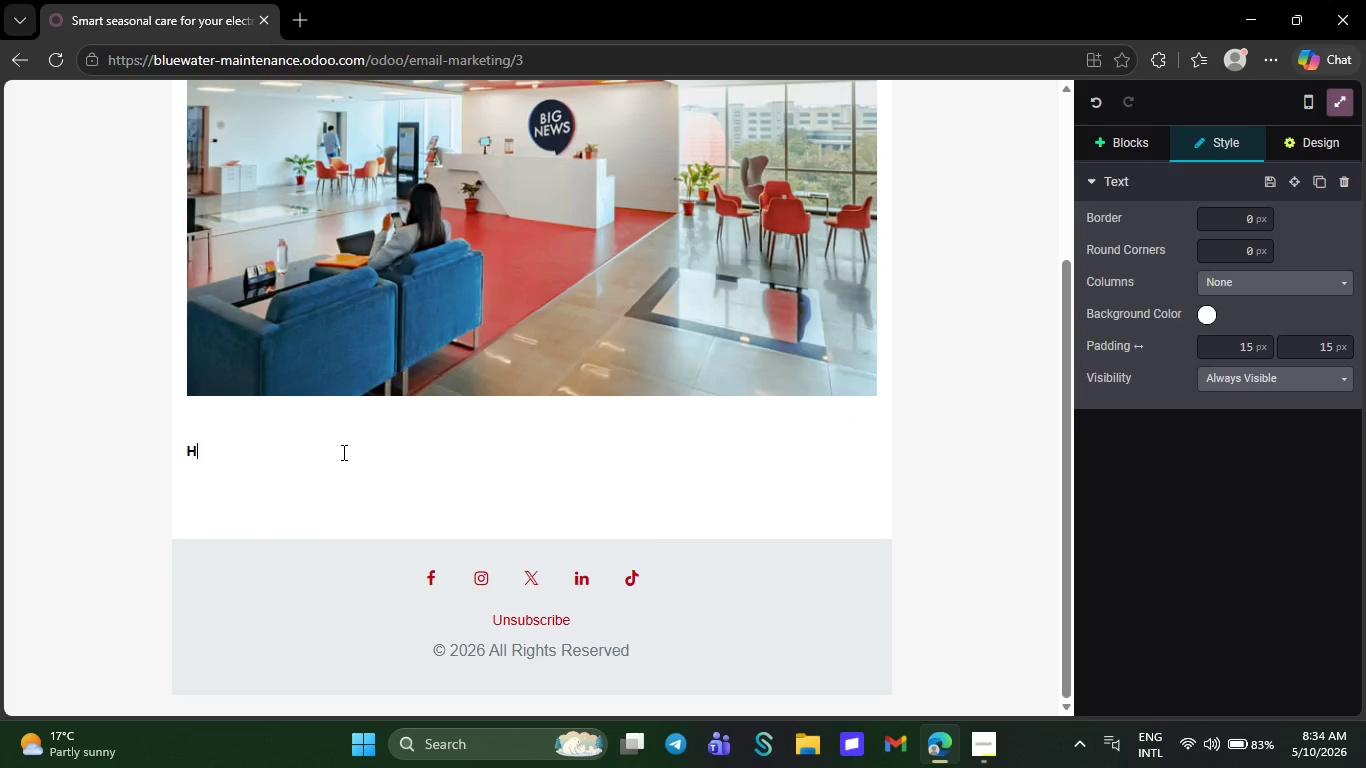 
key(H)
 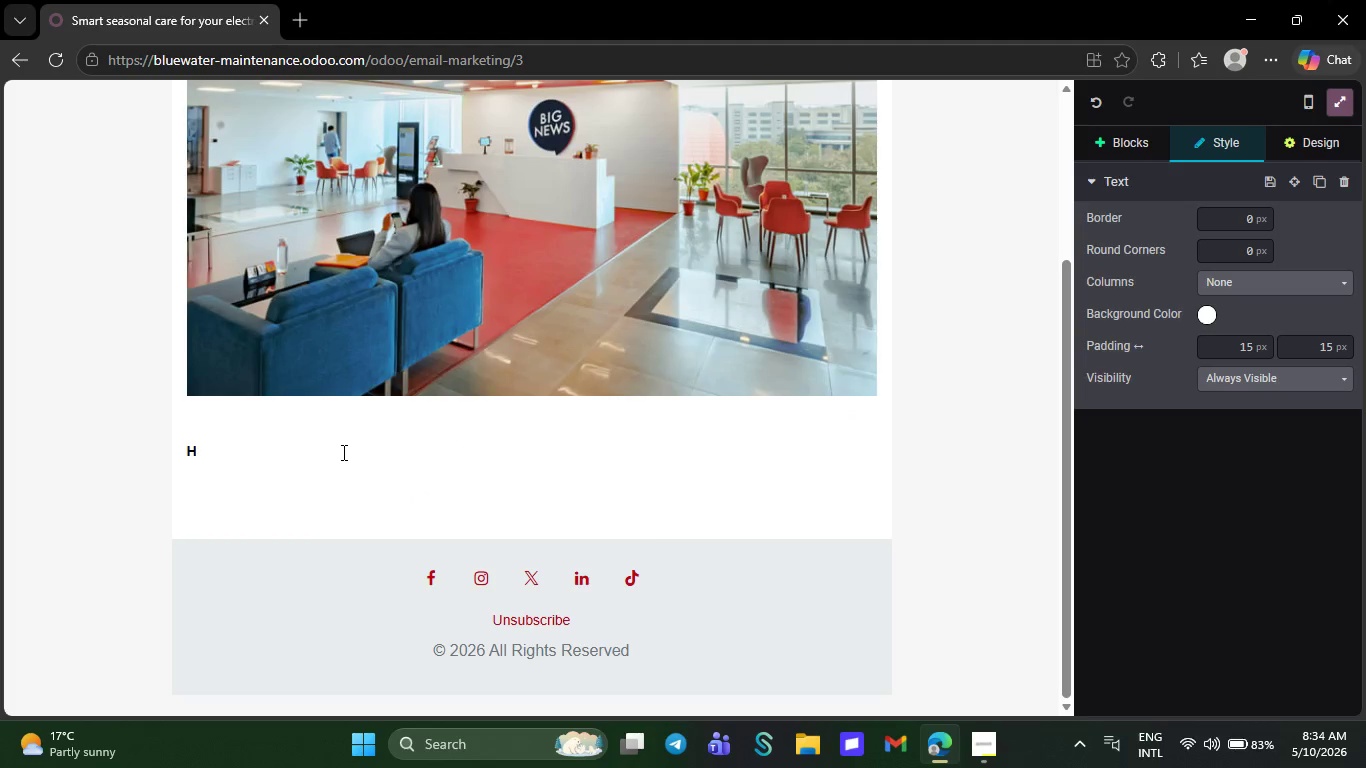 
key(CapsLock)
 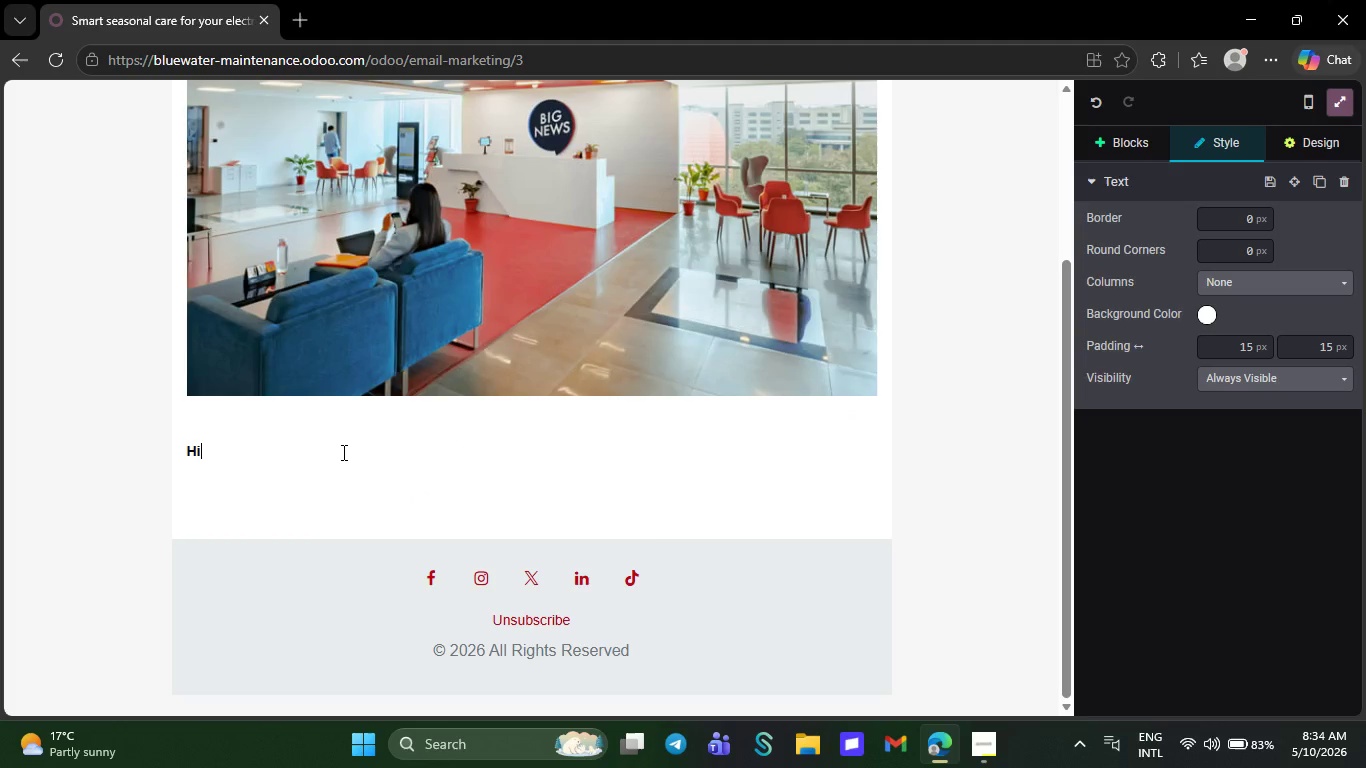 
key(I)
 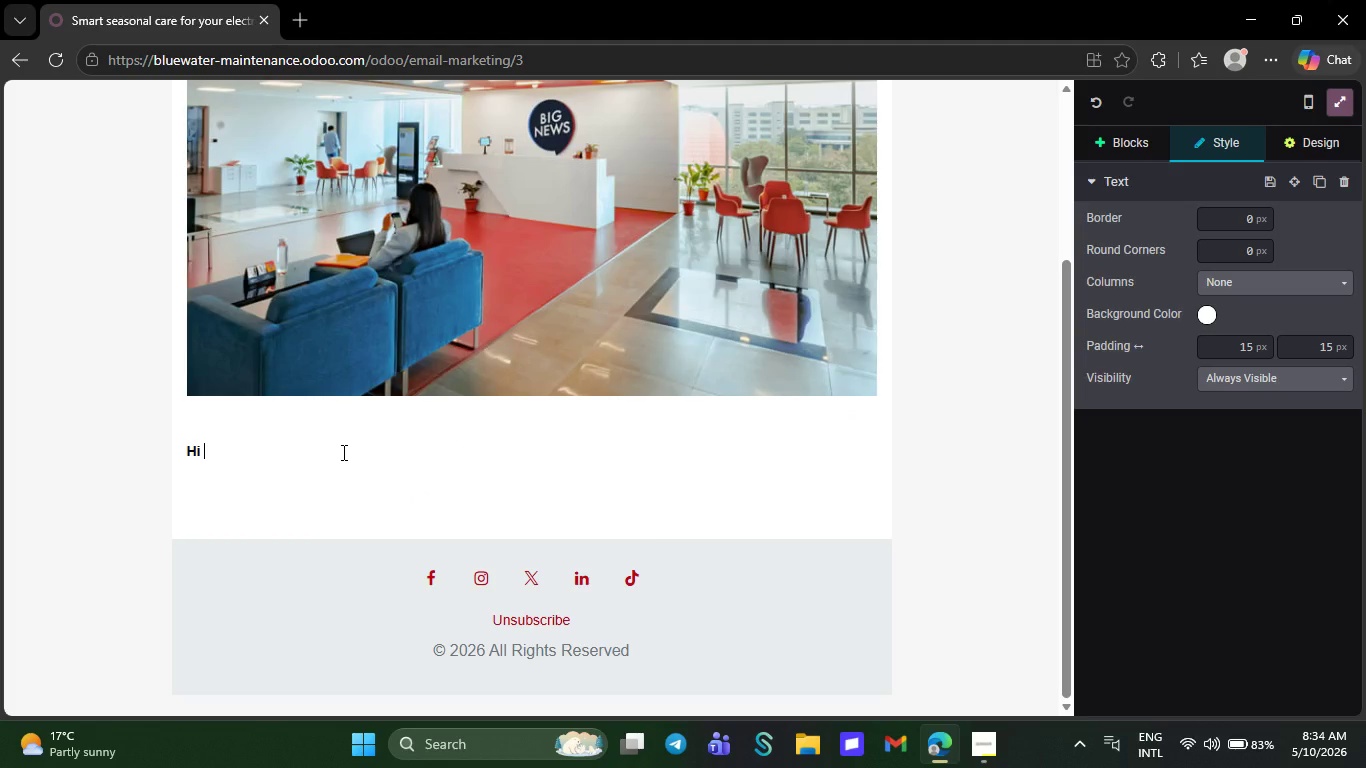 
key(Space)
 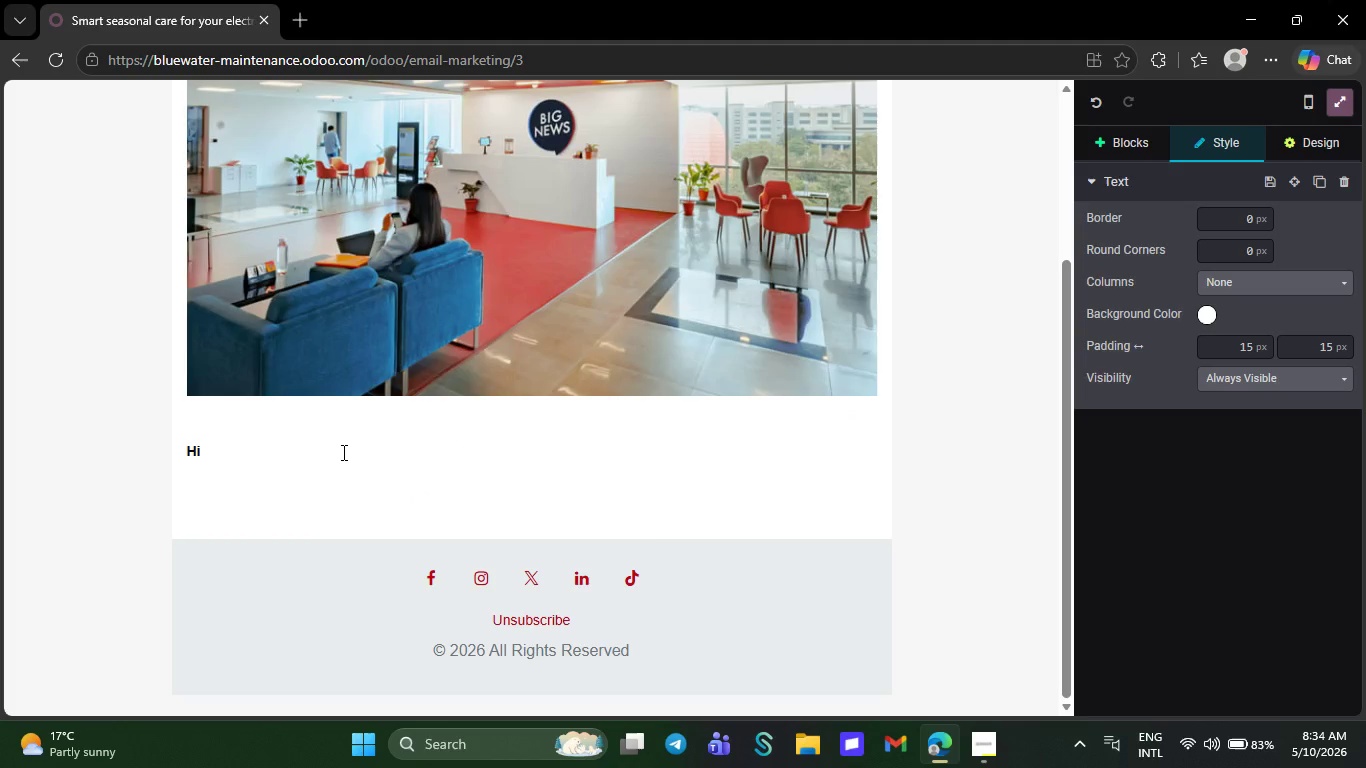 
key(Backquote)
 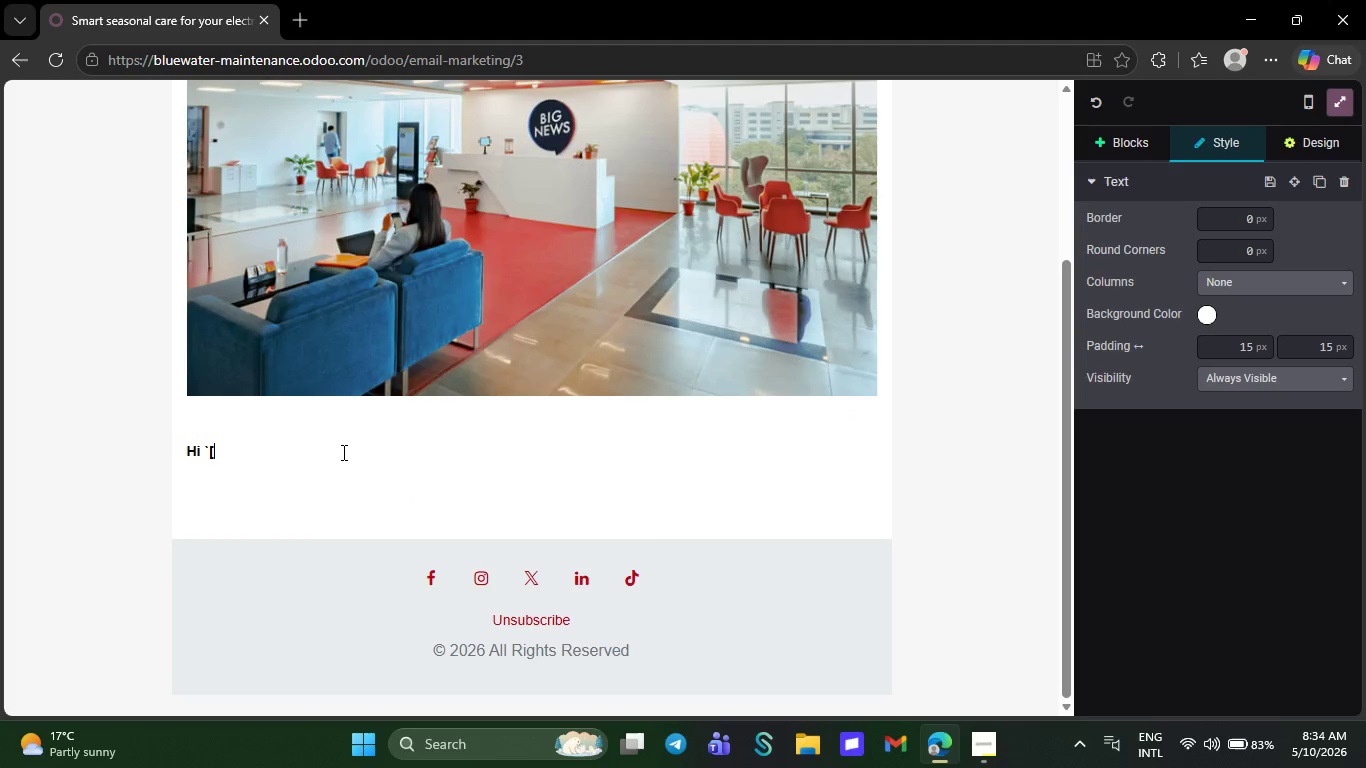 
key(BracketLeft)
 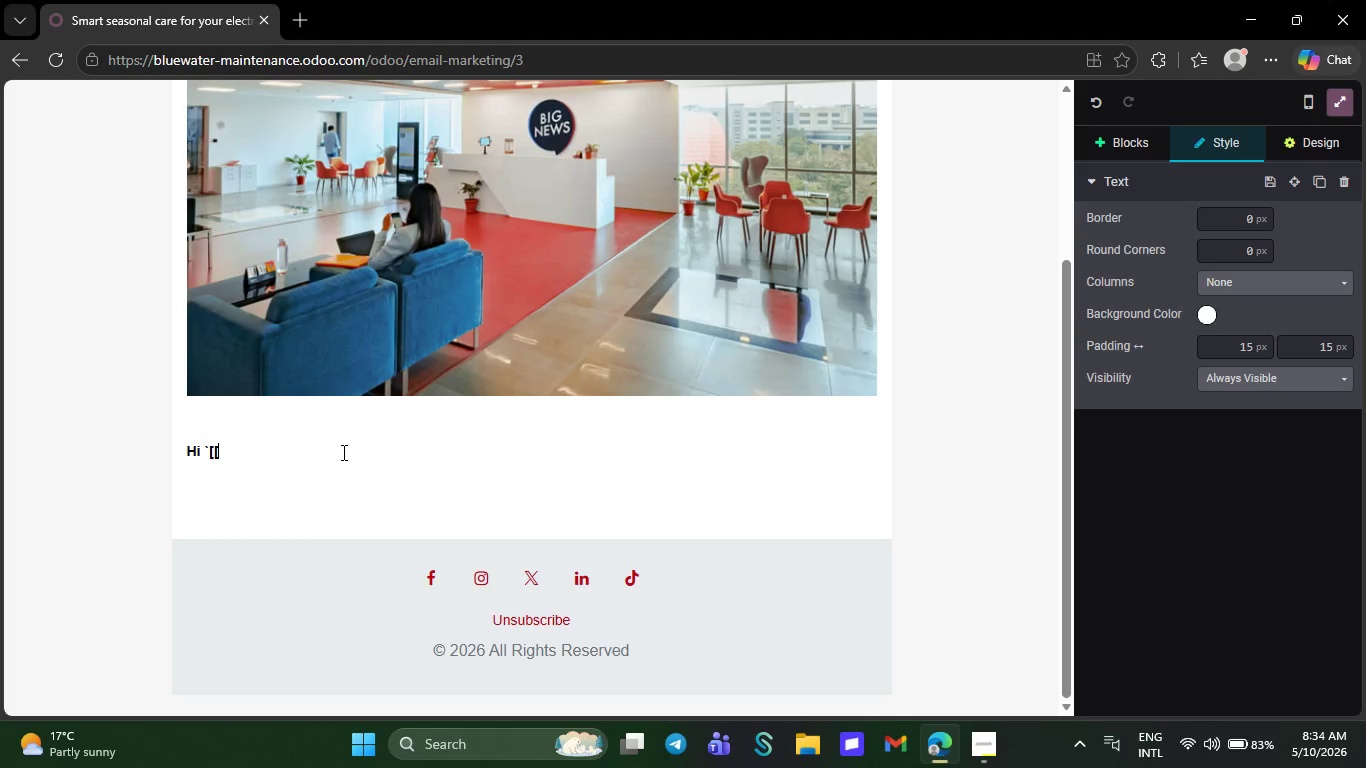 
key(BracketLeft)
 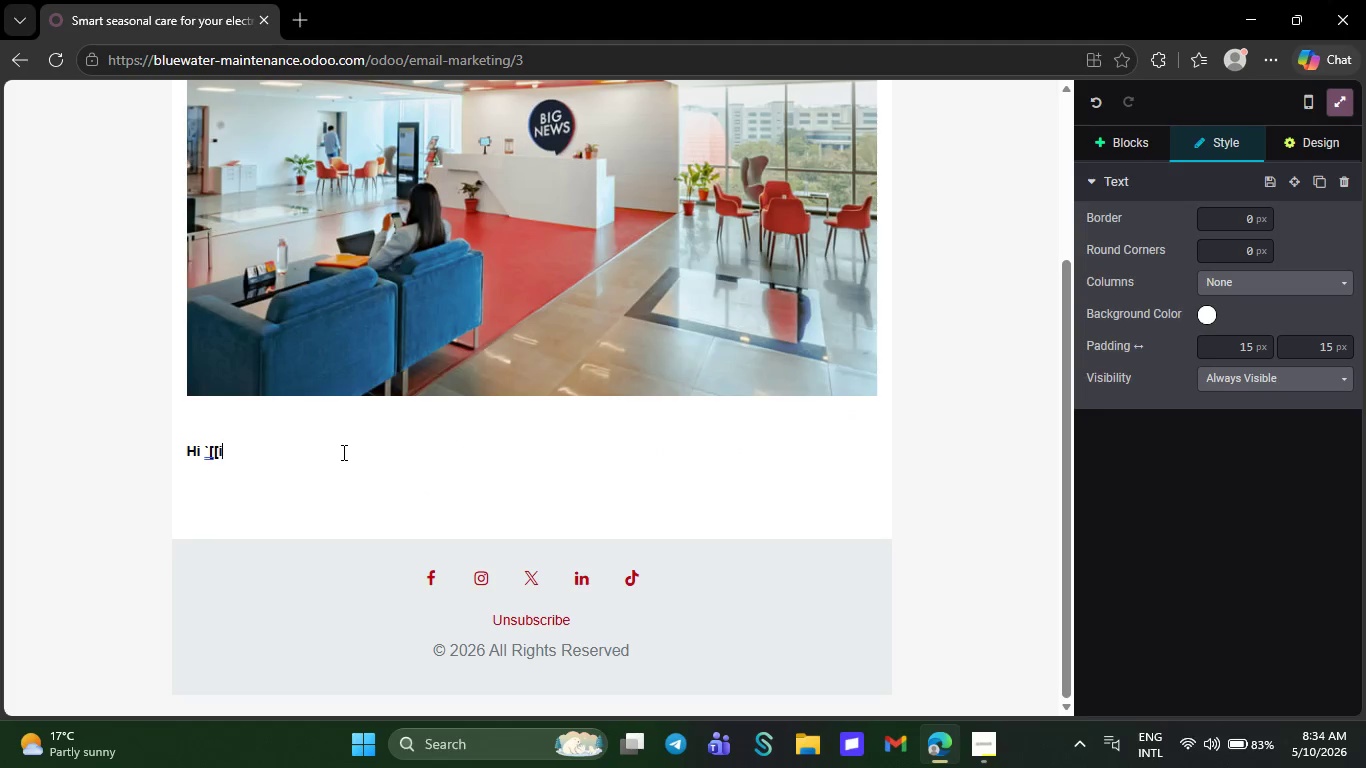 
key(I)
 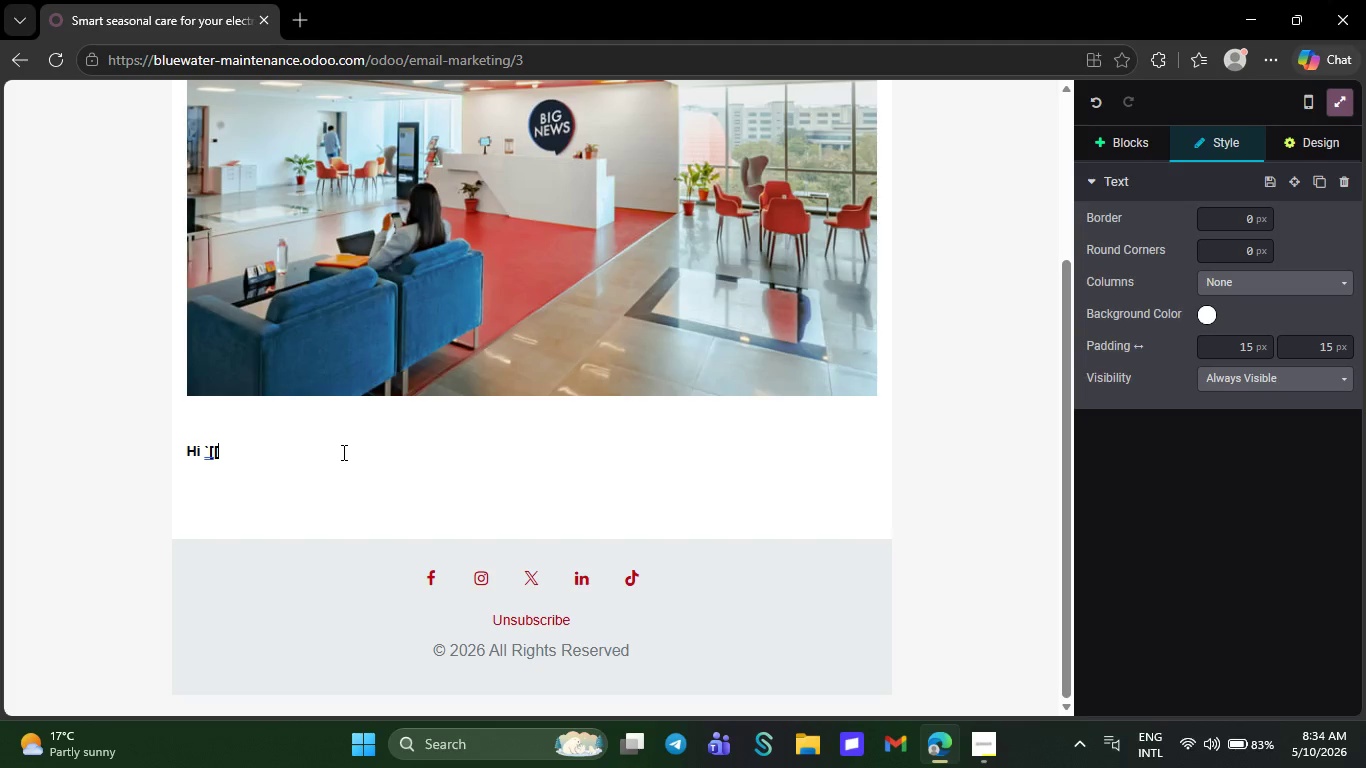 
key(Backspace)
 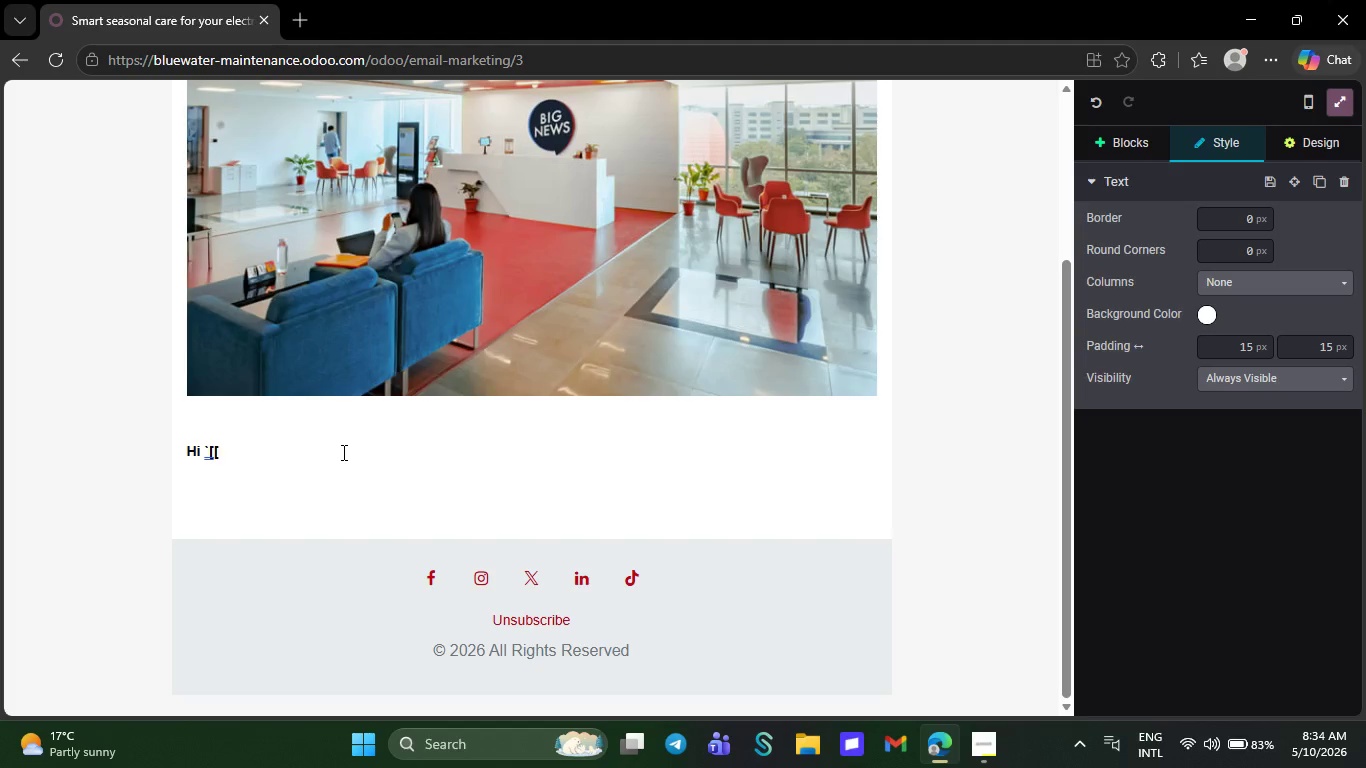 
wait(6.0)
 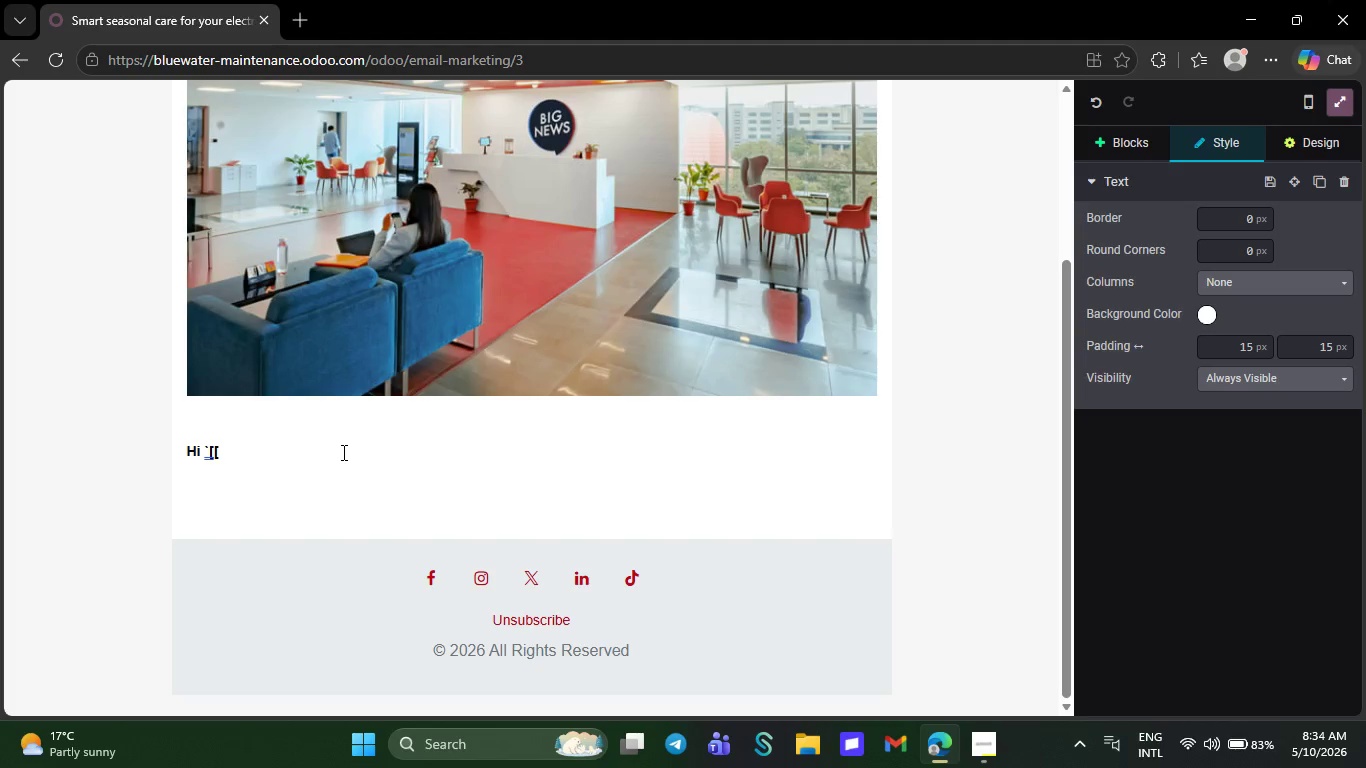 
type(object.name]]` )
 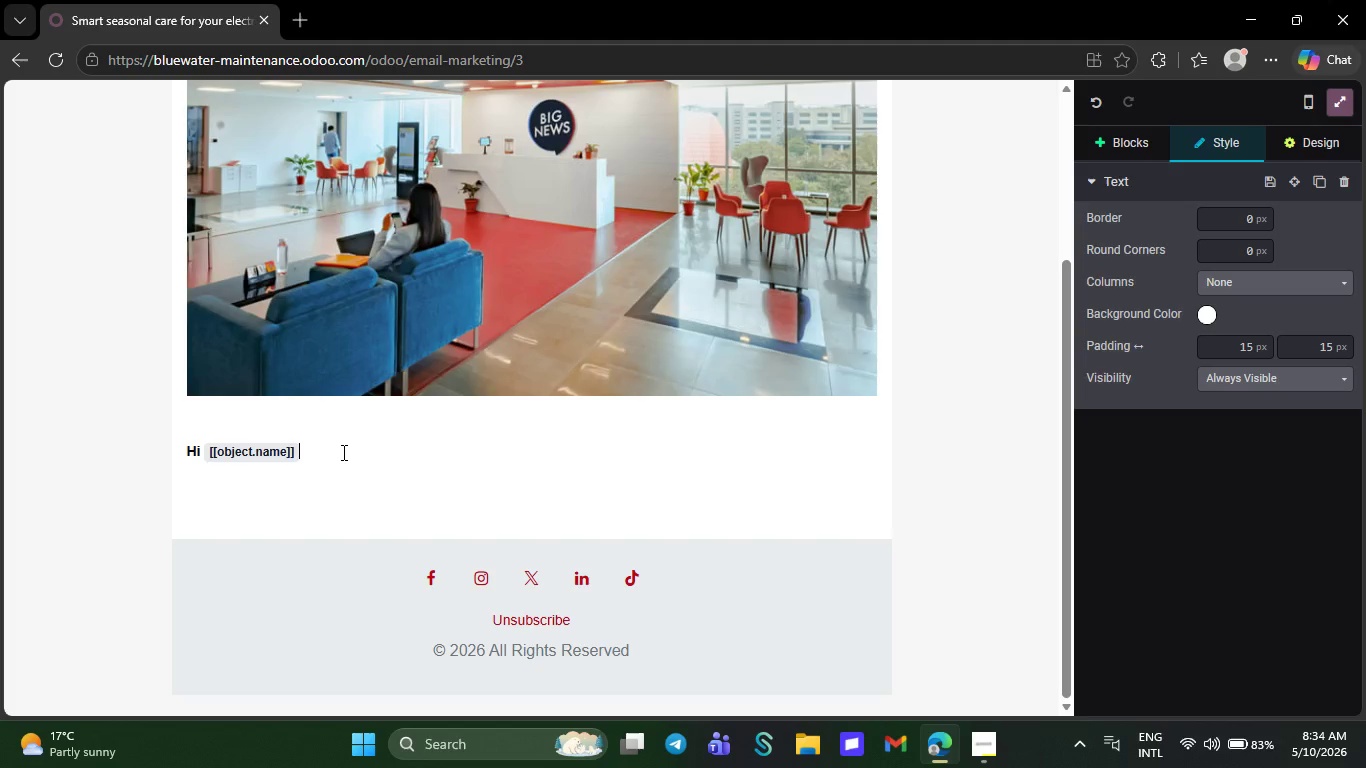 
key(ArrowLeft)
 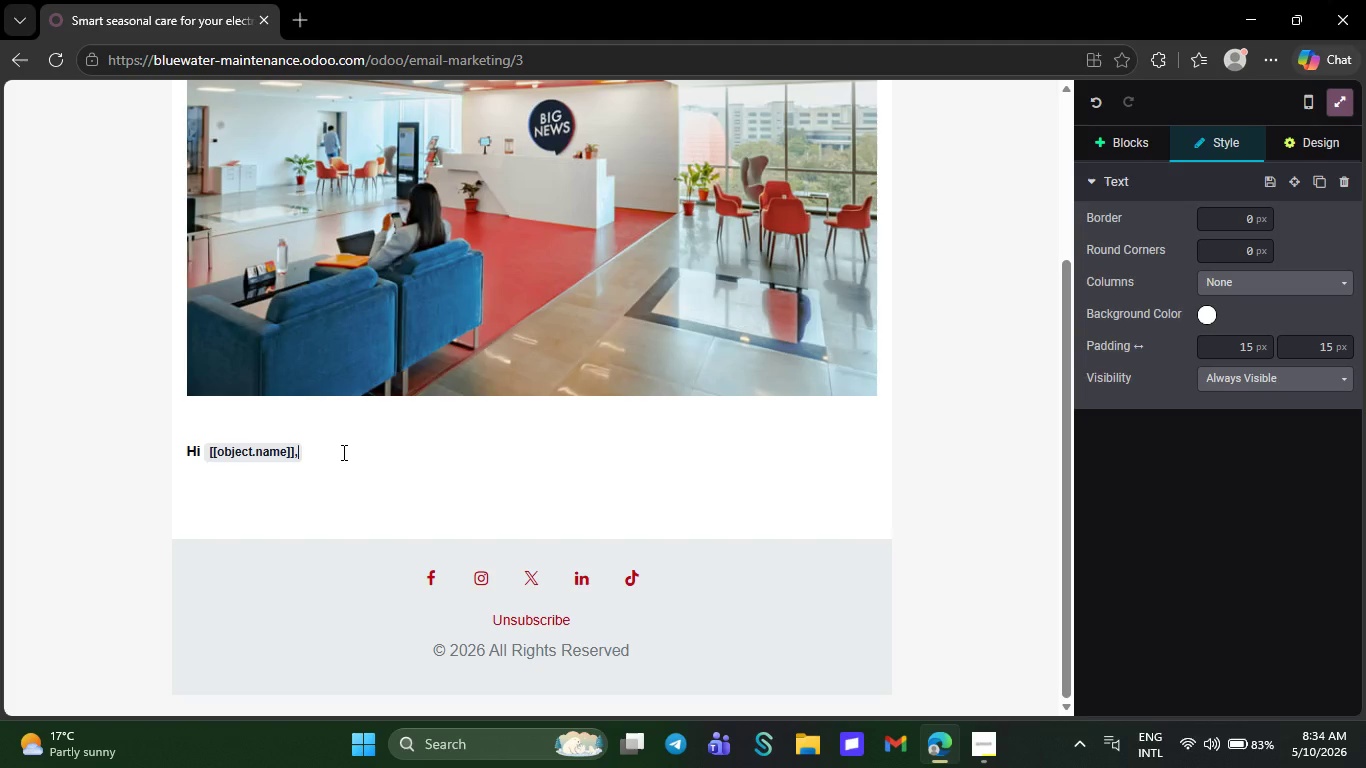 
key(Comma)
 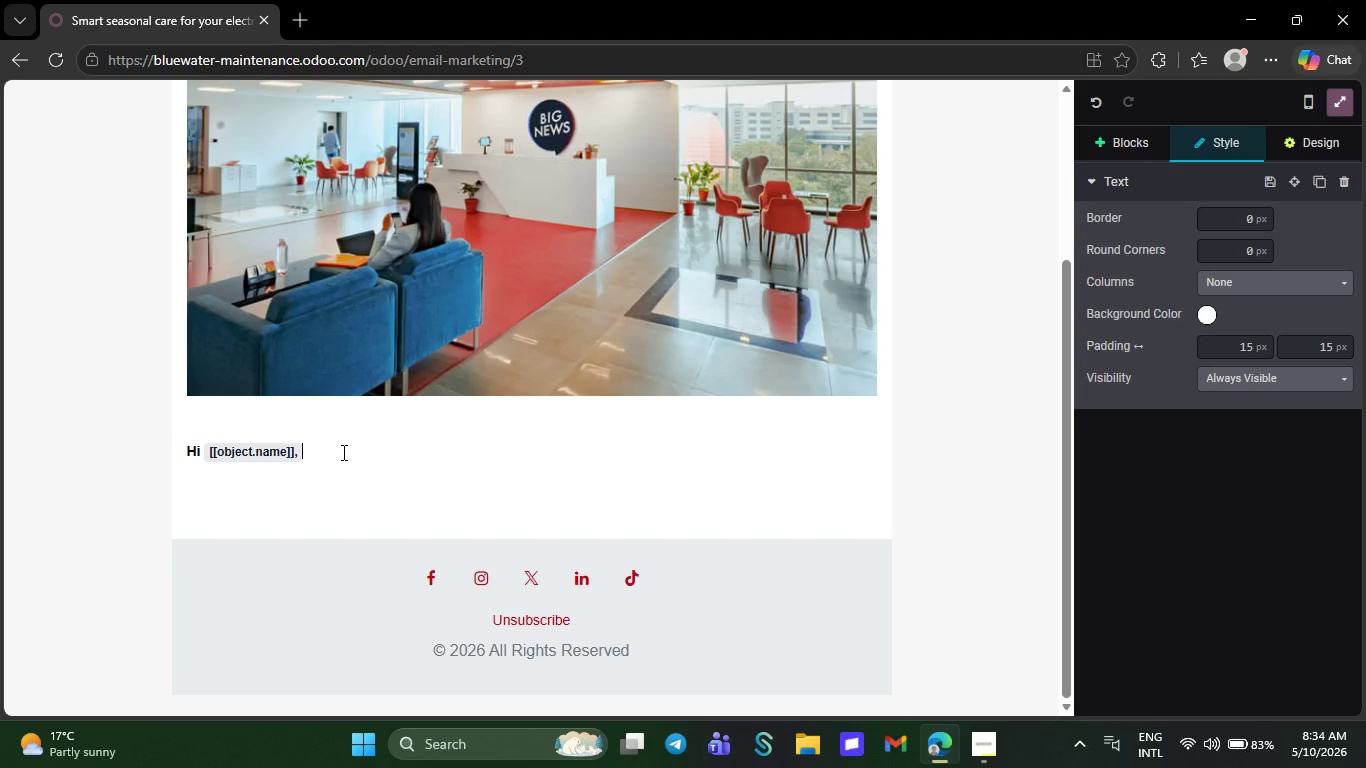 
key(ArrowRight)
 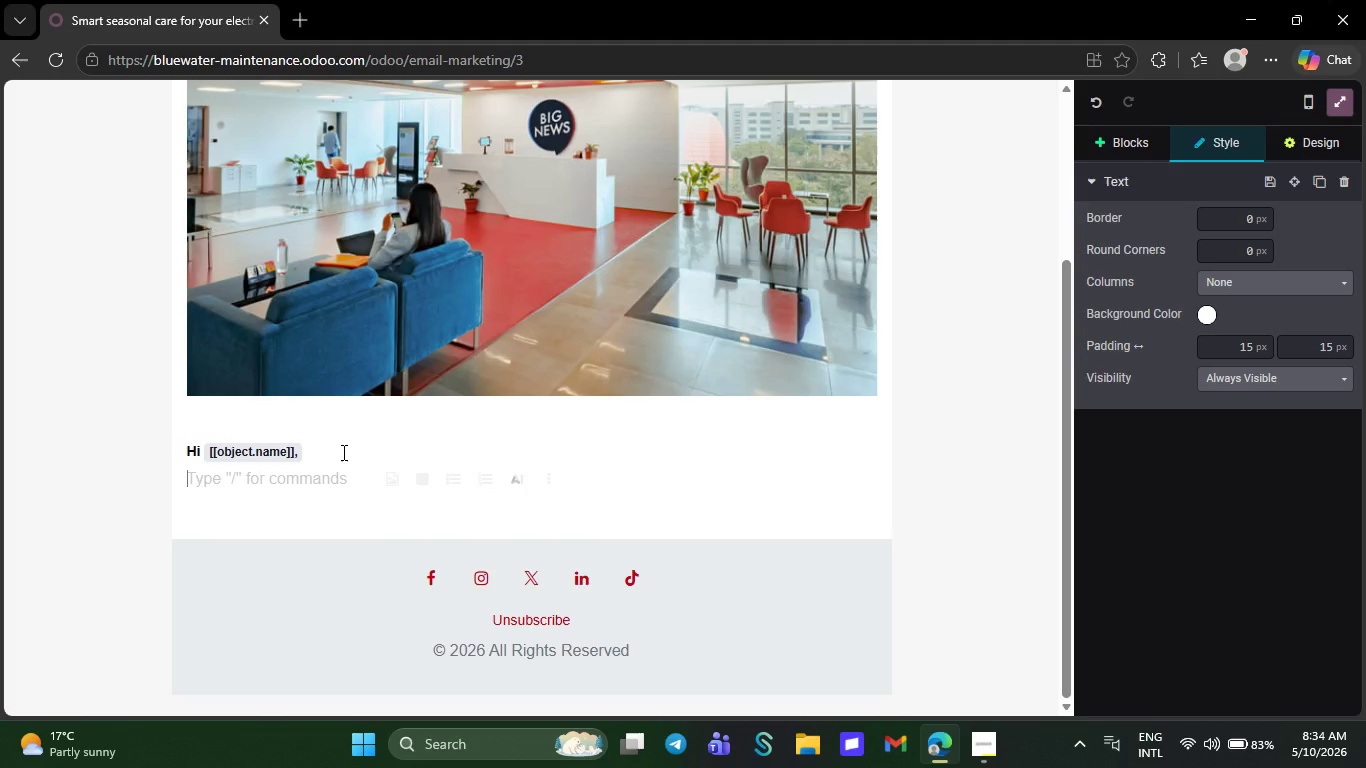 
key(ArrowRight)
 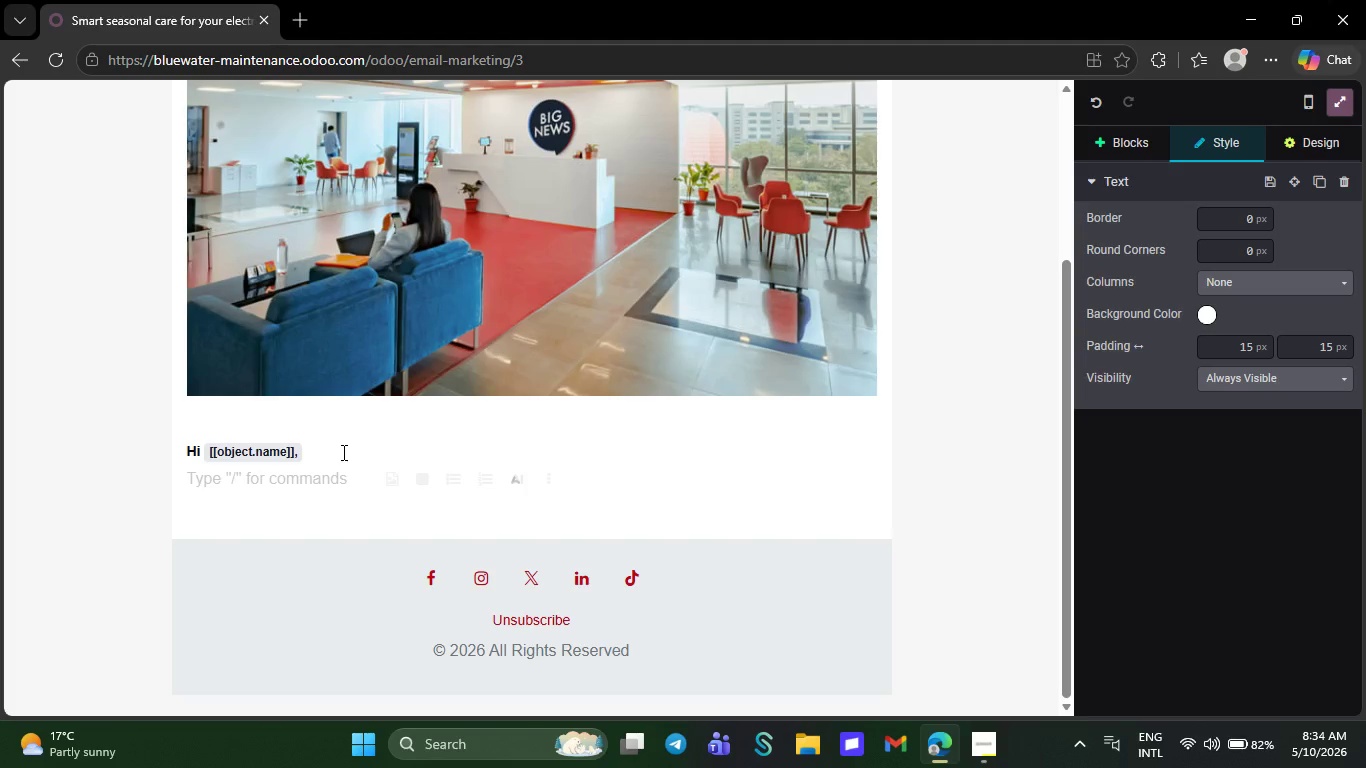 
type(Your {)
key(Backspace)
type(`pp)
key(Backspace)
key(Backspace)
type([[object.vehicle_model]]` is engineered g)
key(Backspace)
type(for es)
key(Backspace)
type(fficiency and performance but seasonal temperature change can impact bettery health, charging behavior, and ;)
key(Backspace)
type(long-term system reliablity)
 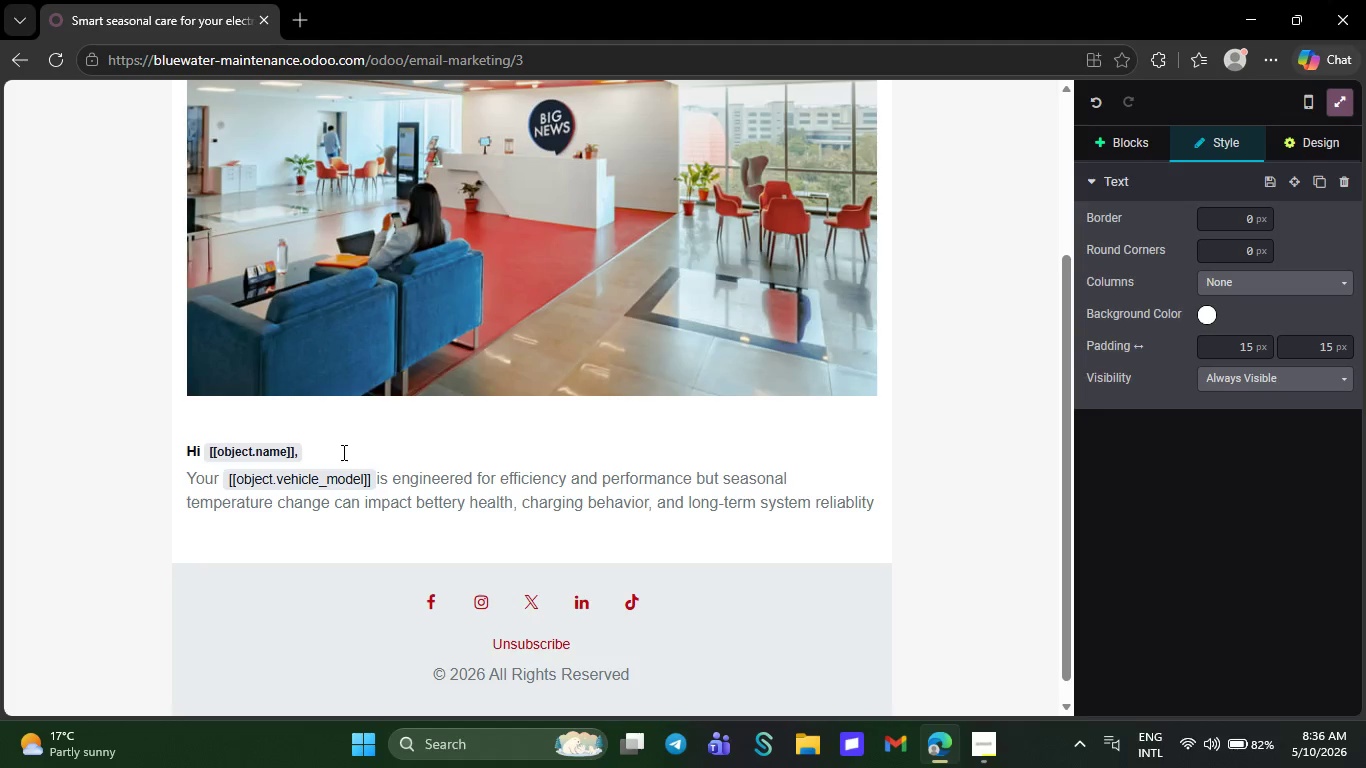 
type(.)
key(NumpadEnter)
type(At sh)
key(Backspace)
key(Backspace)
type(Shift &S)
key(Backspace)
type( s)
key(Backspace)
type(Spark Auto, we recommend a preventative battery health inspection every 6 months to help:)
 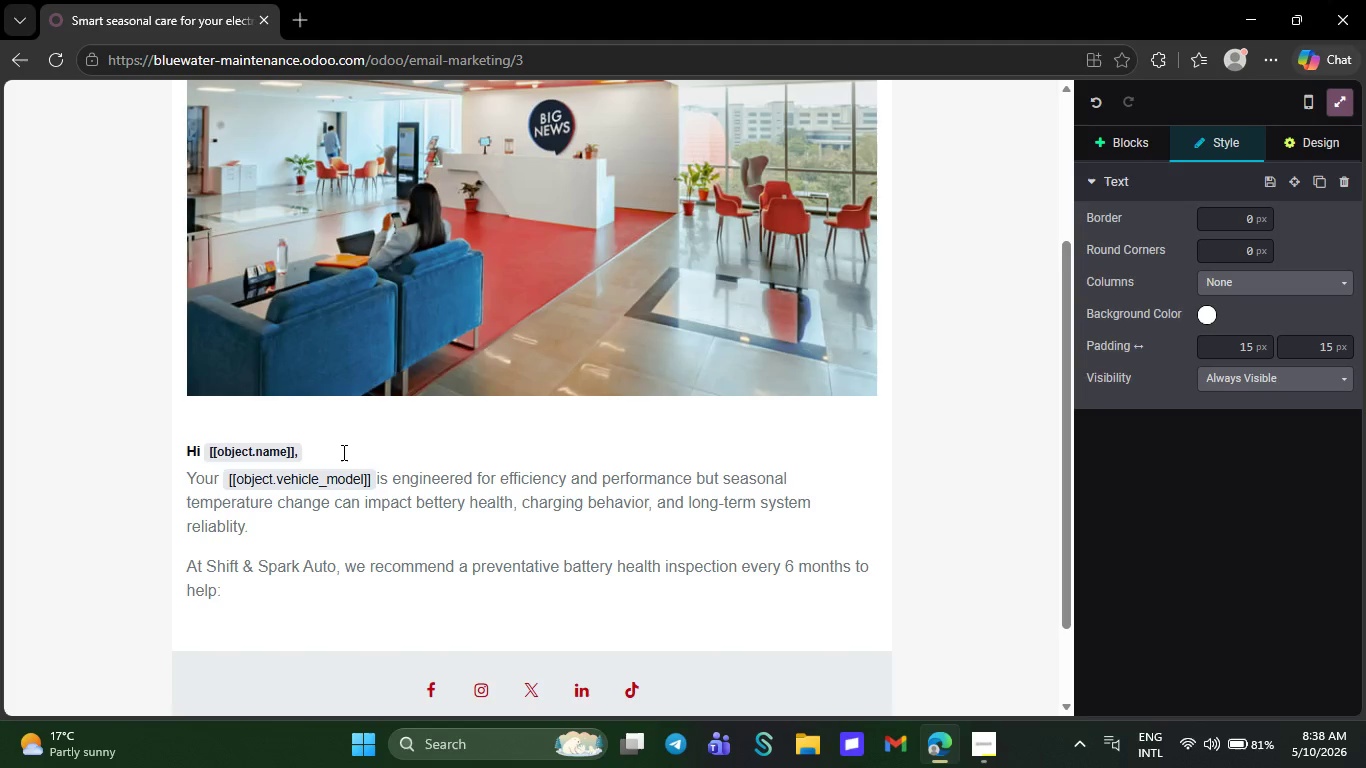 
key(NumpadEnter)
 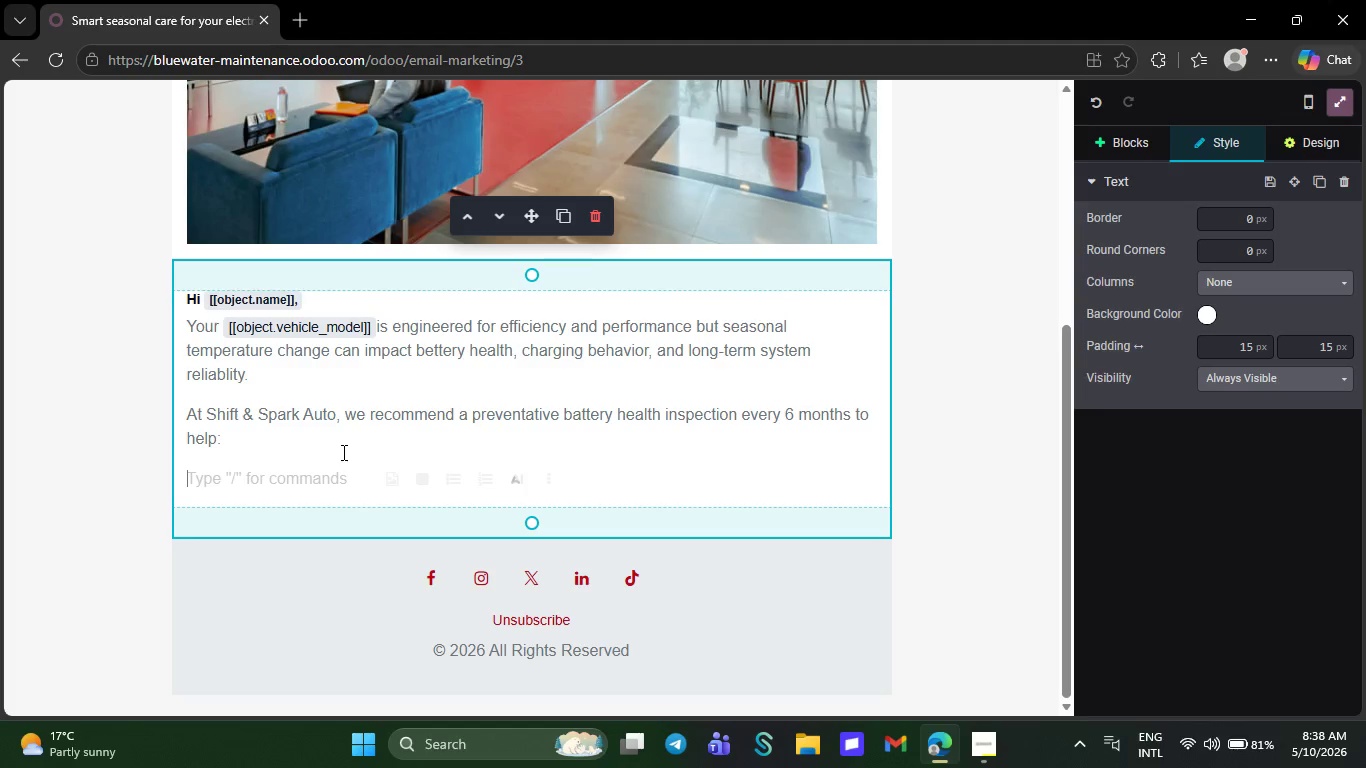 
wait(5.17)
 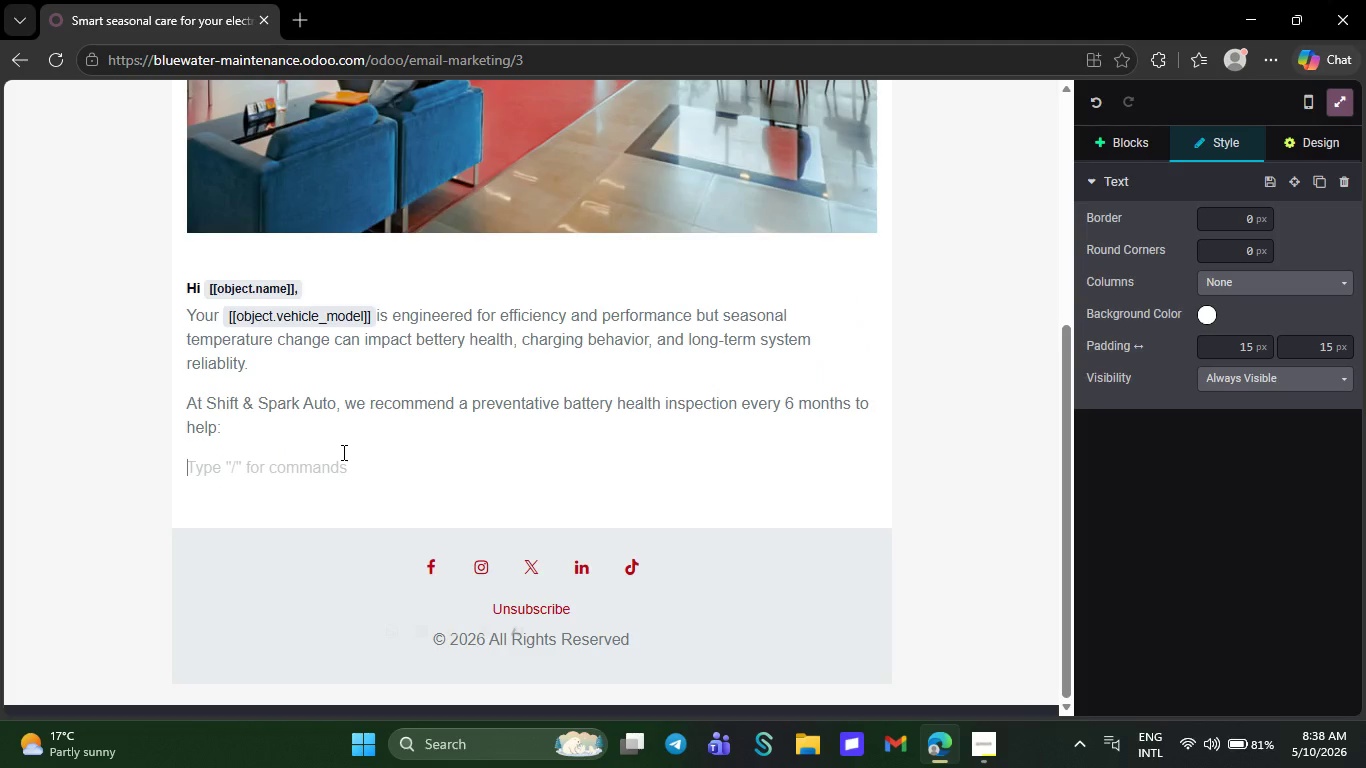 
key(Slash)
 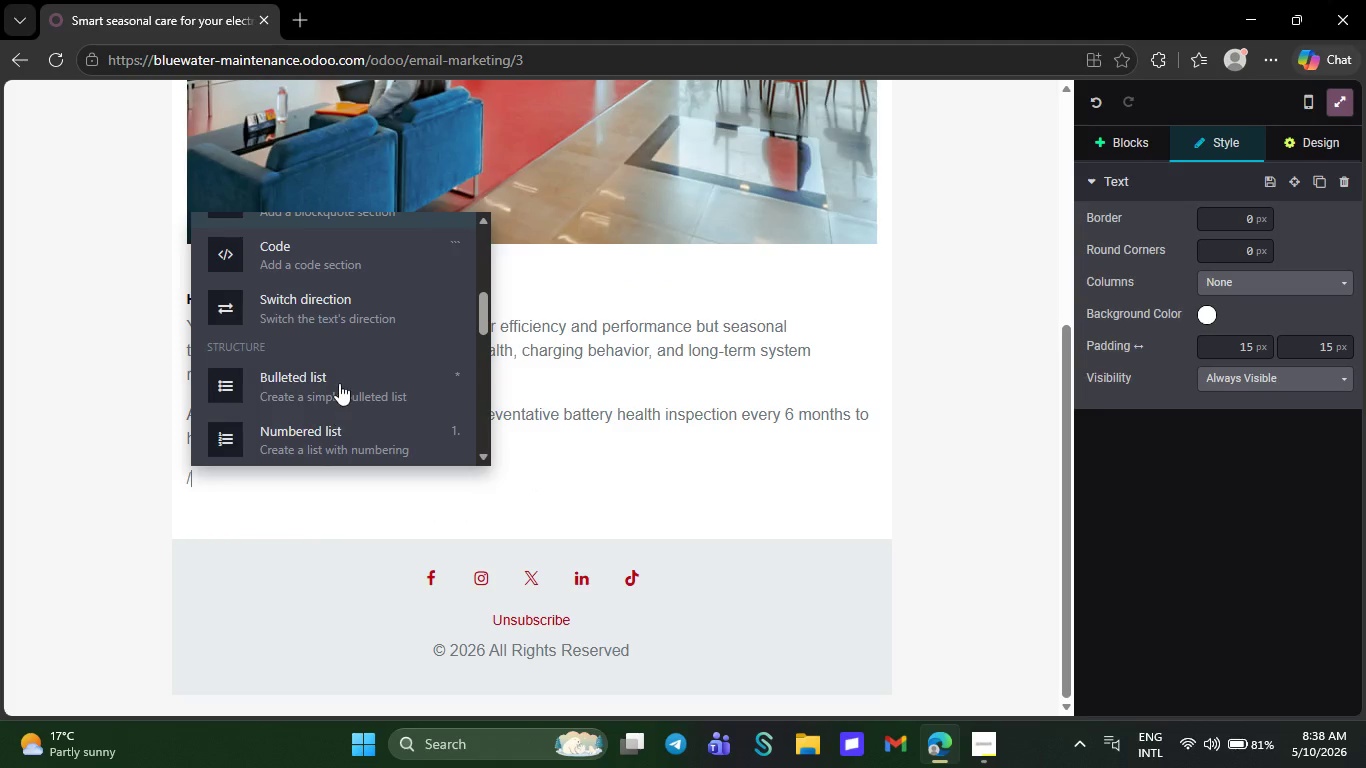 
left_click([338, 368])
 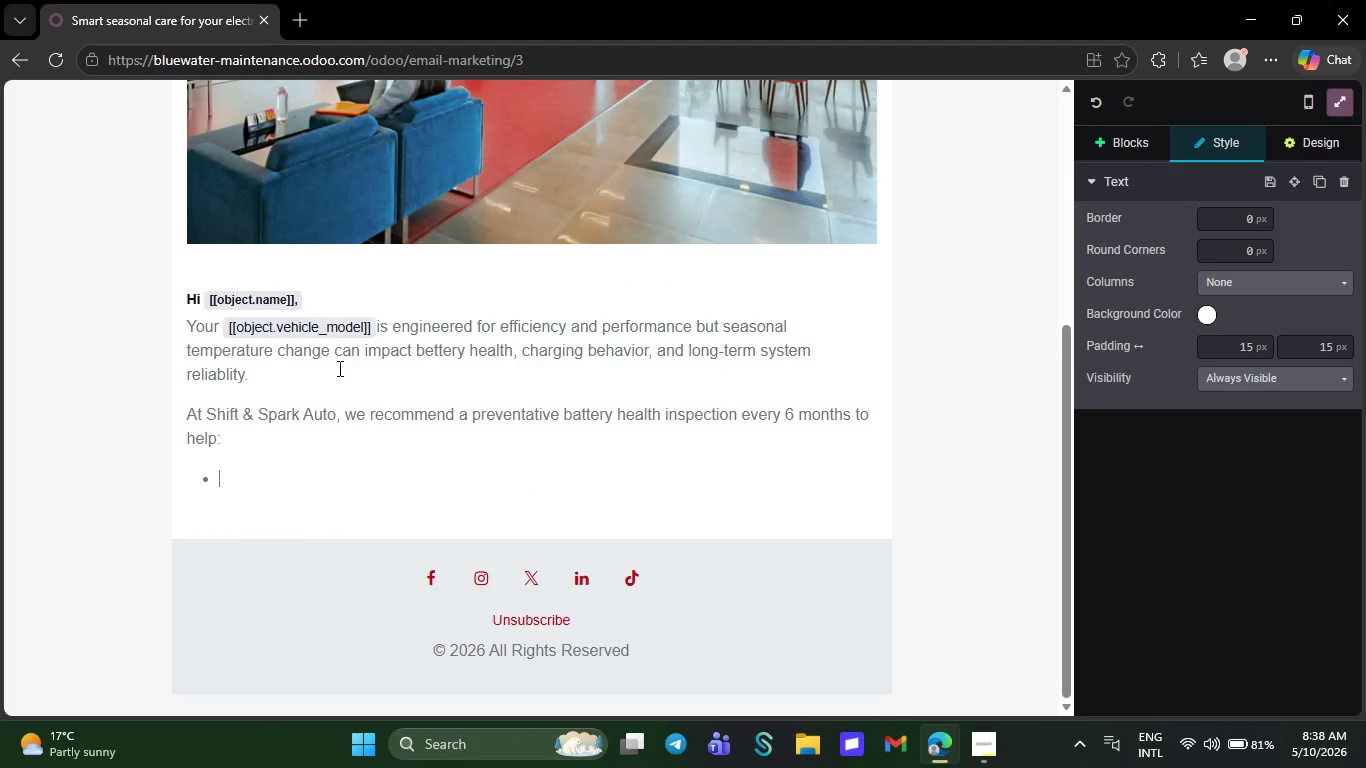 
type(Maintain charging efficir)
key(Backspace)
type(ency)
key(NumpadEnter)
key(Tab)
key(Backspace)
key(Backspace)
key(Backspace)
key(NumpadEnter)
key(Backspace)
key(Backspace)
key(Backspace)
 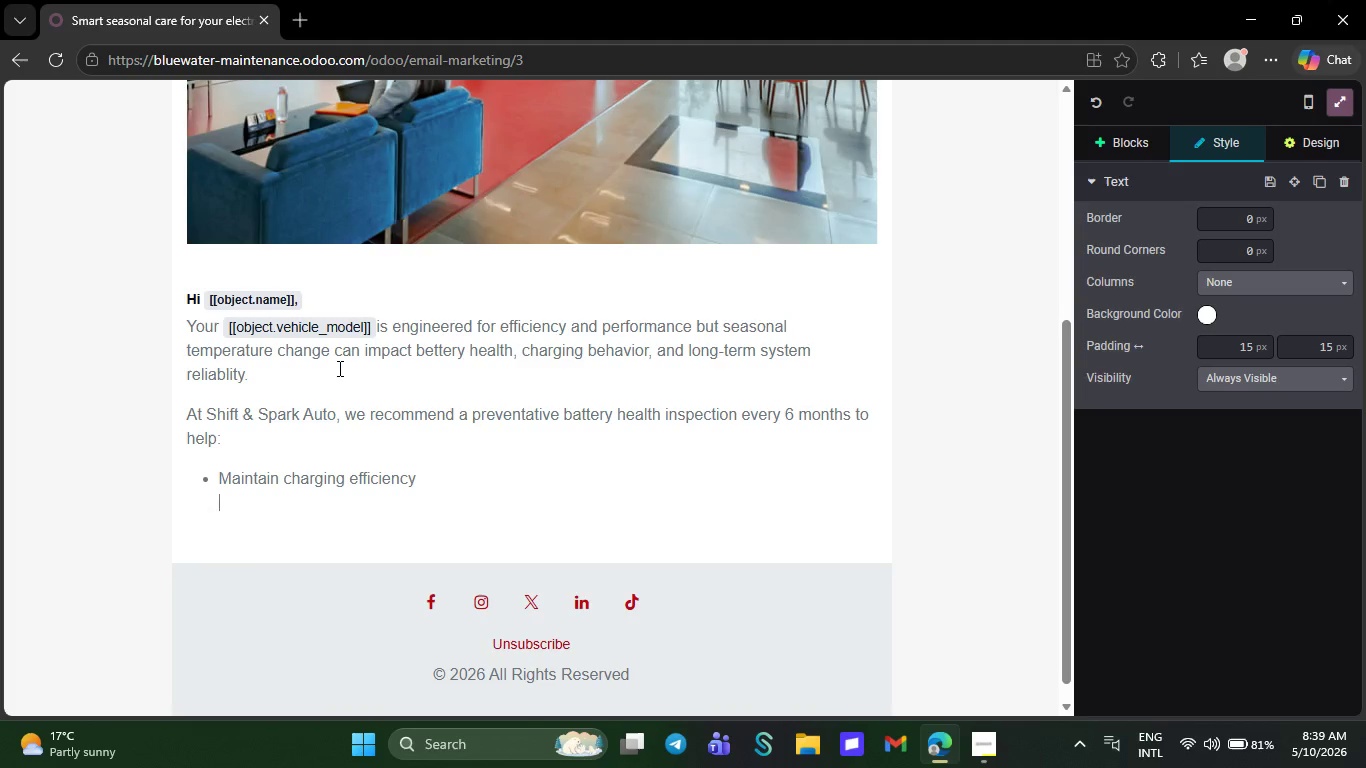 
key(Shift+Enter)
 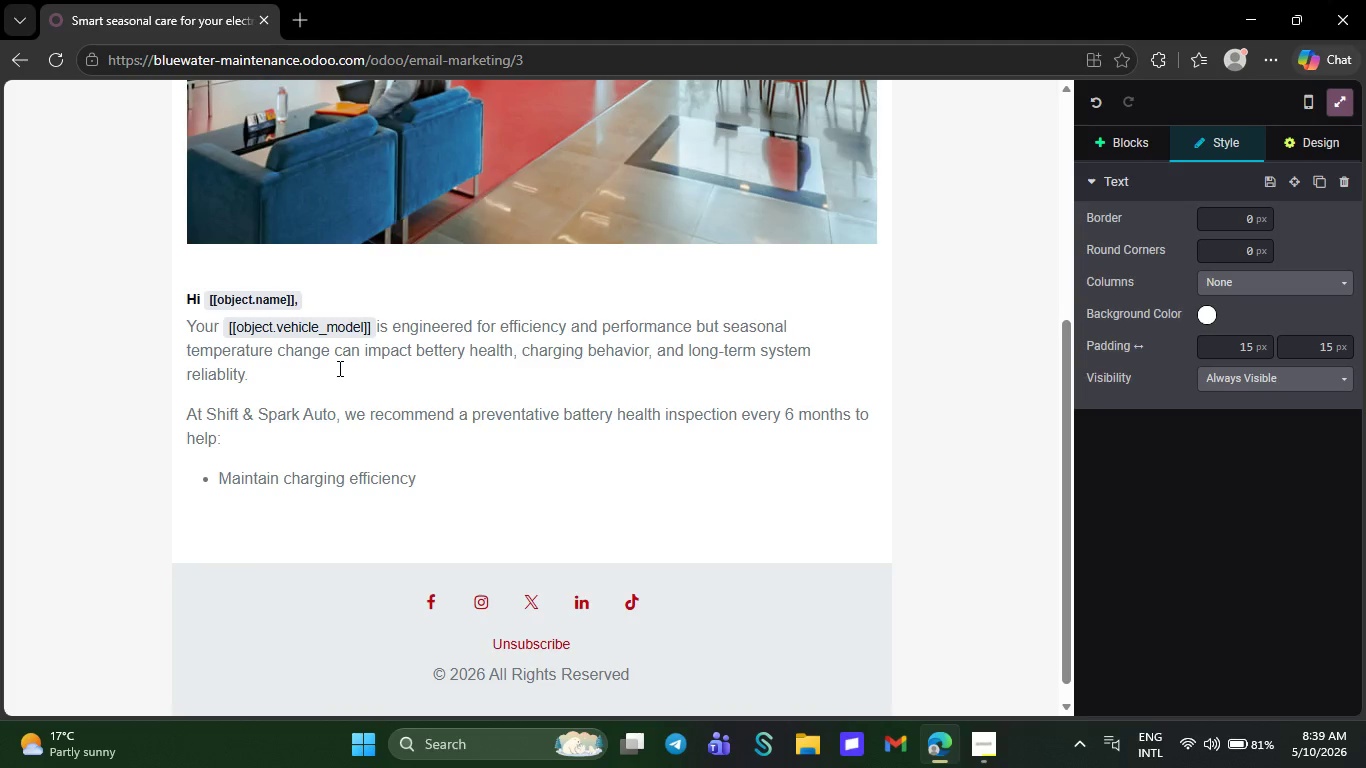 
key(Backspace)
 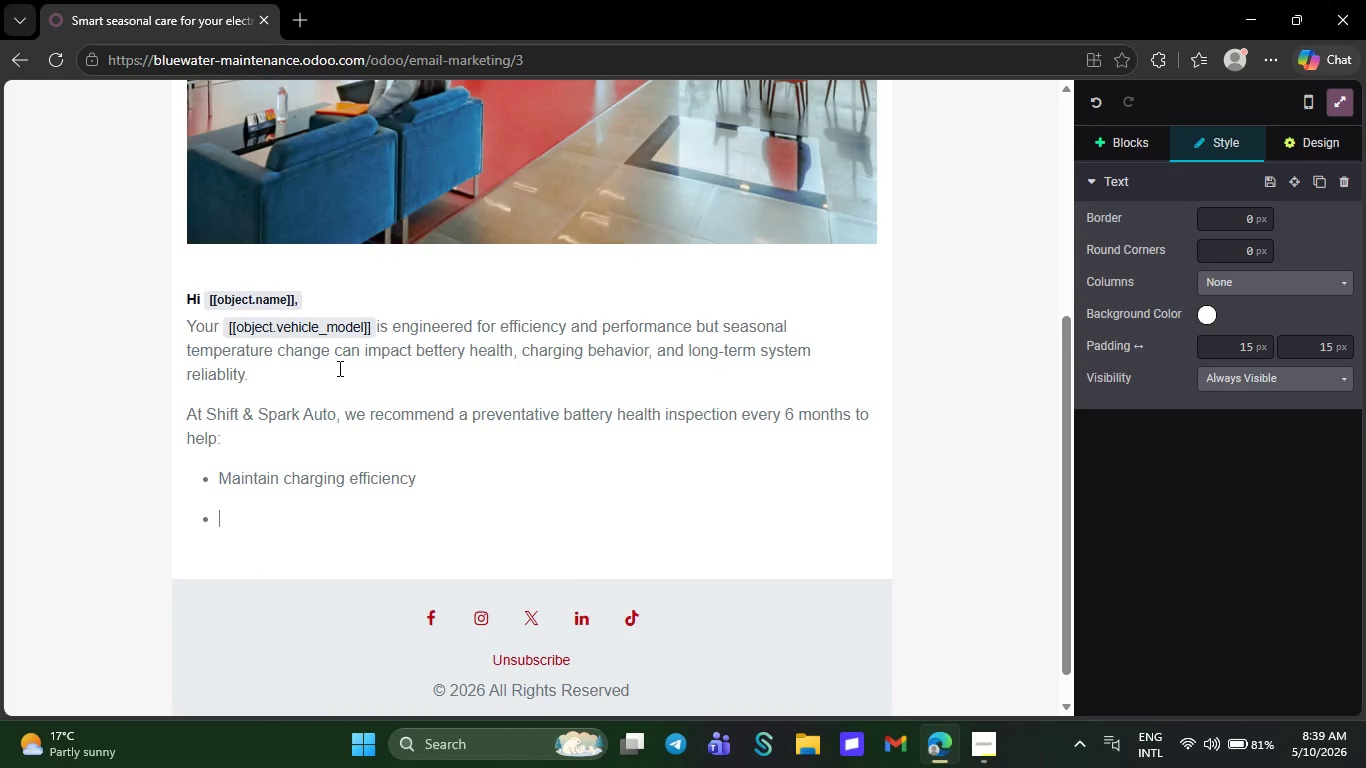 
key(NumpadEnter)
 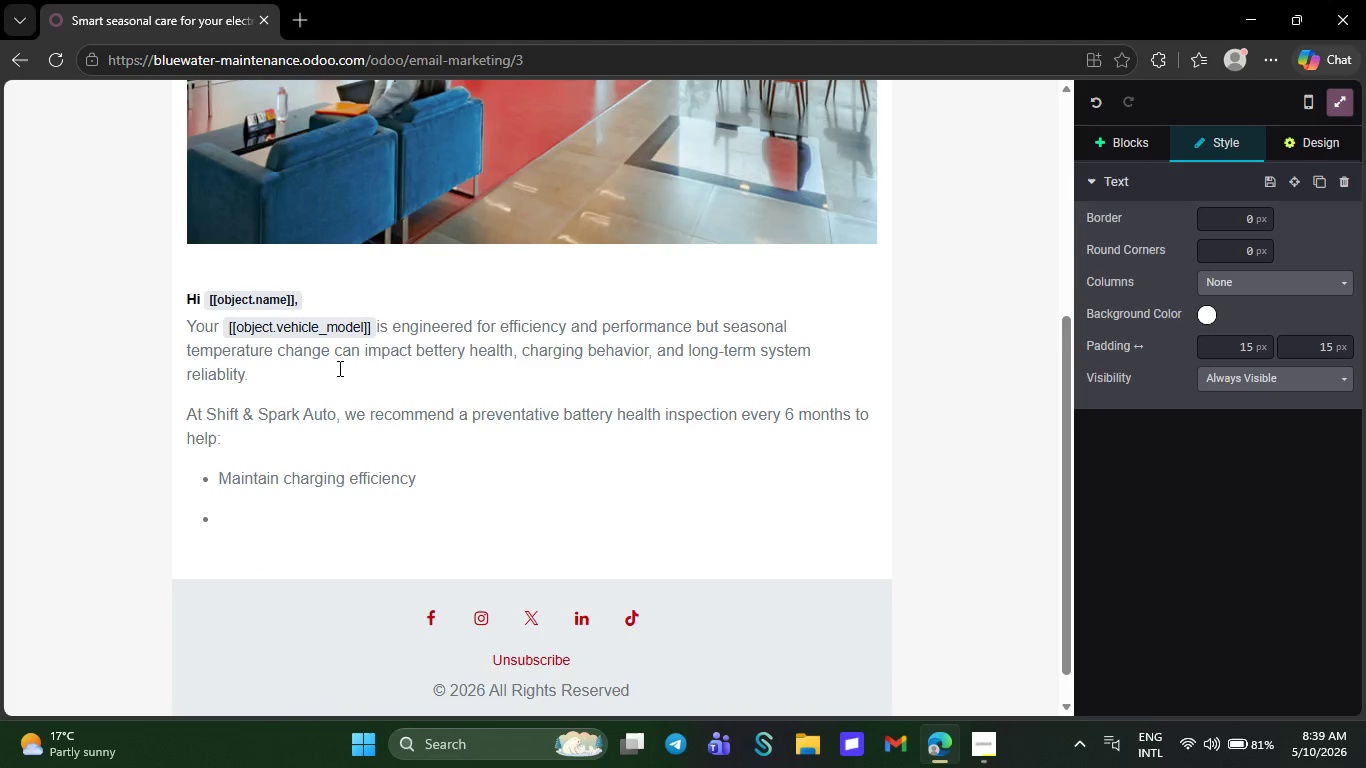 
key(NumpadEnter)
 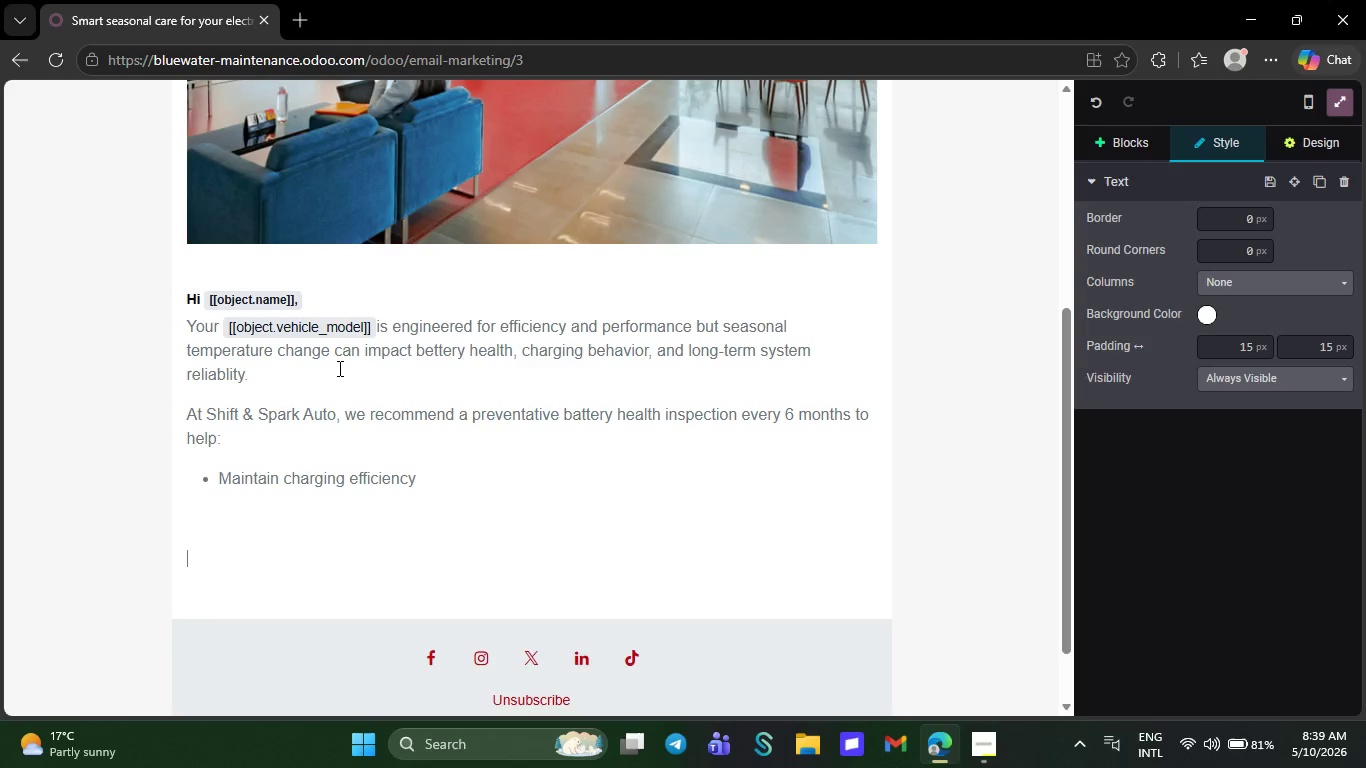 
key(NumpadEnter)
 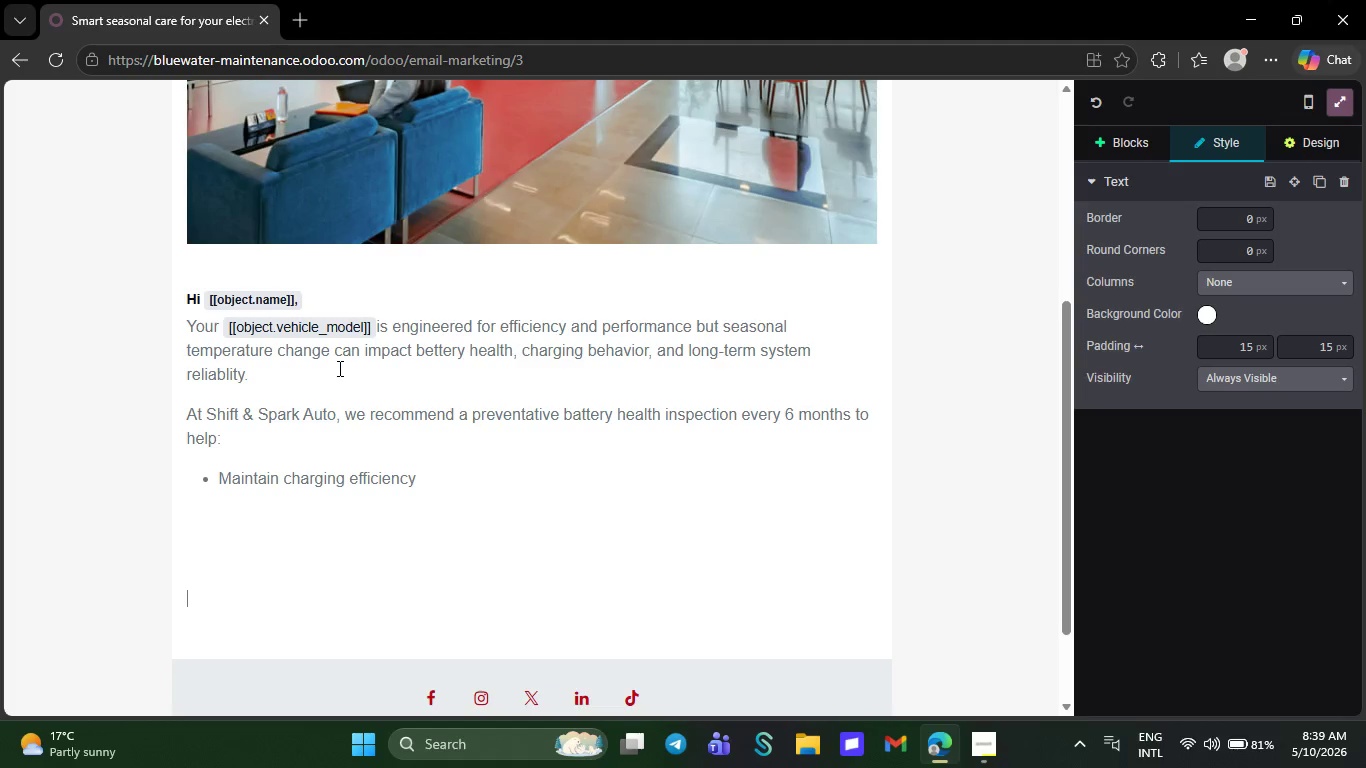 
key(NumpadEnter)
 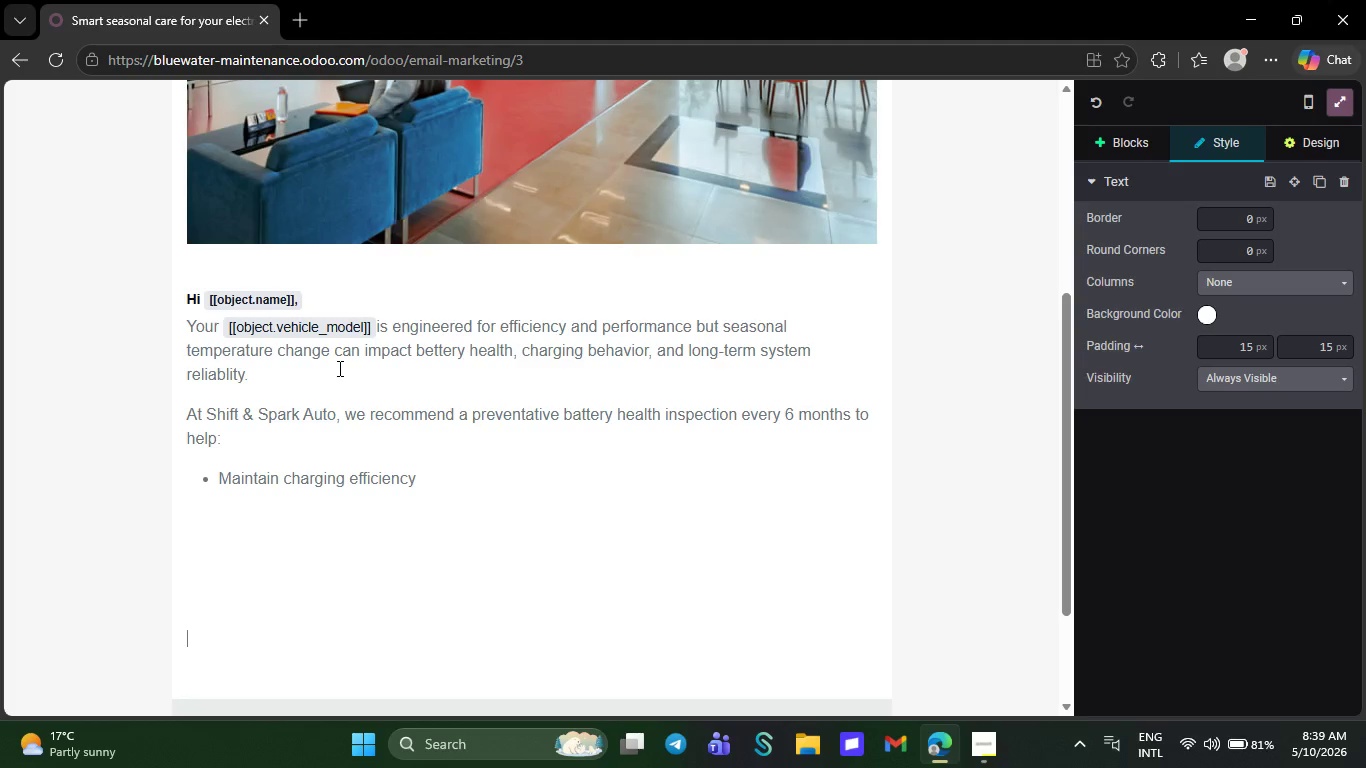 
key(NumpadEnter)
 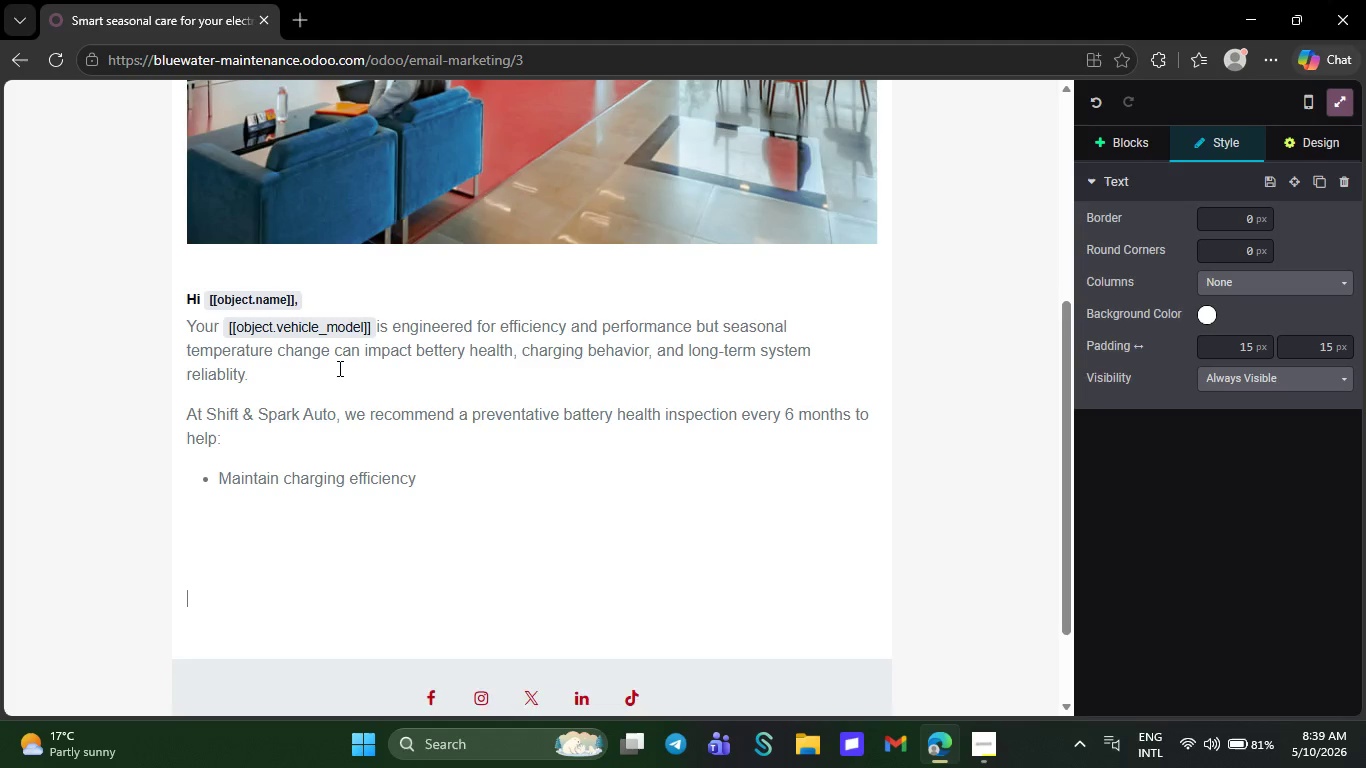 
key(Backspace)
 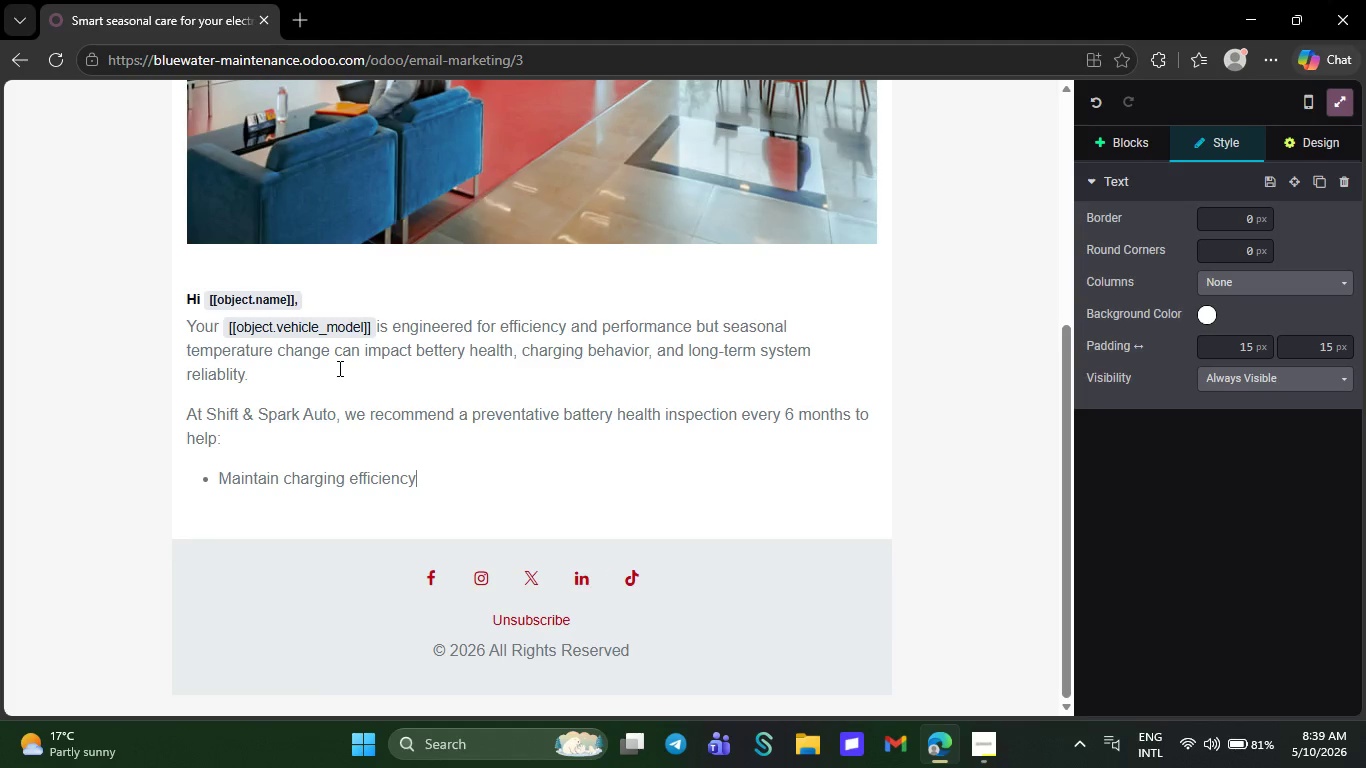 
key(Backspace)
 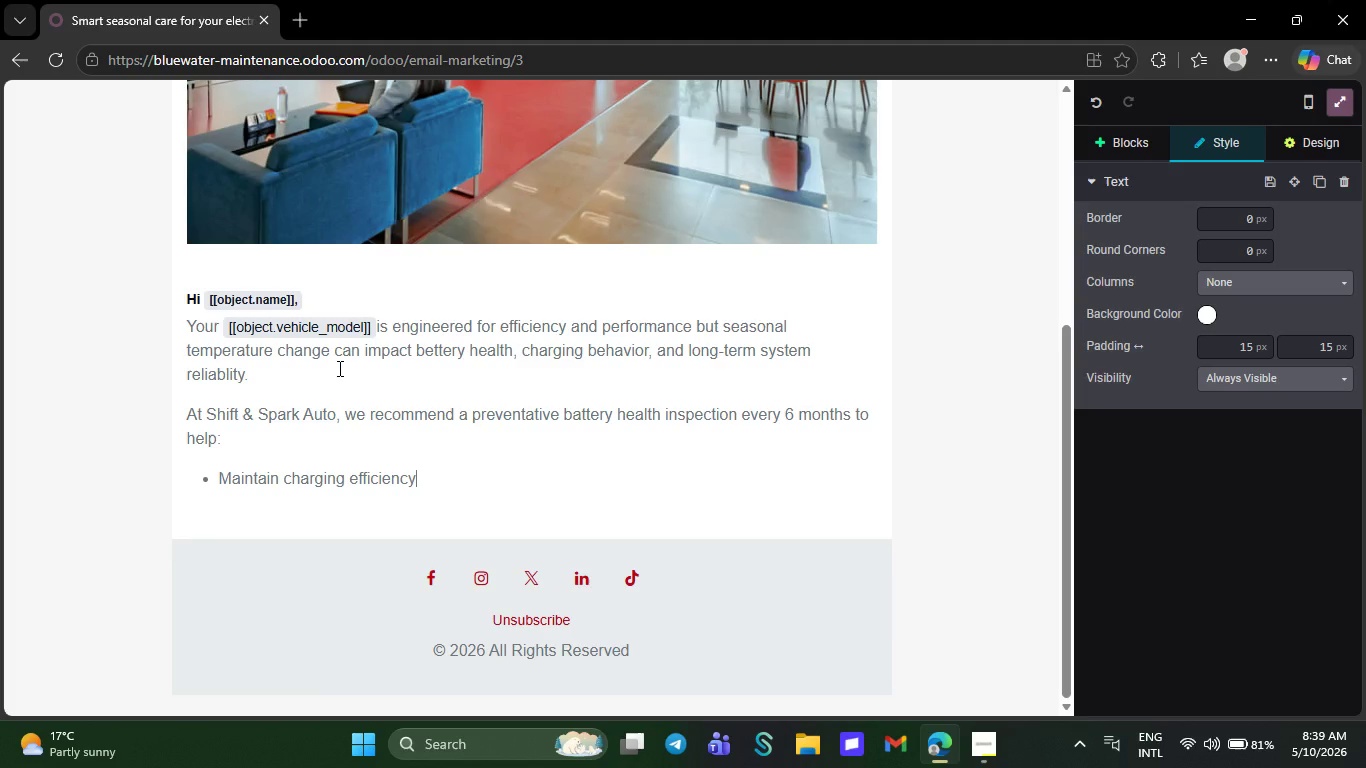 
key(Backspace)
 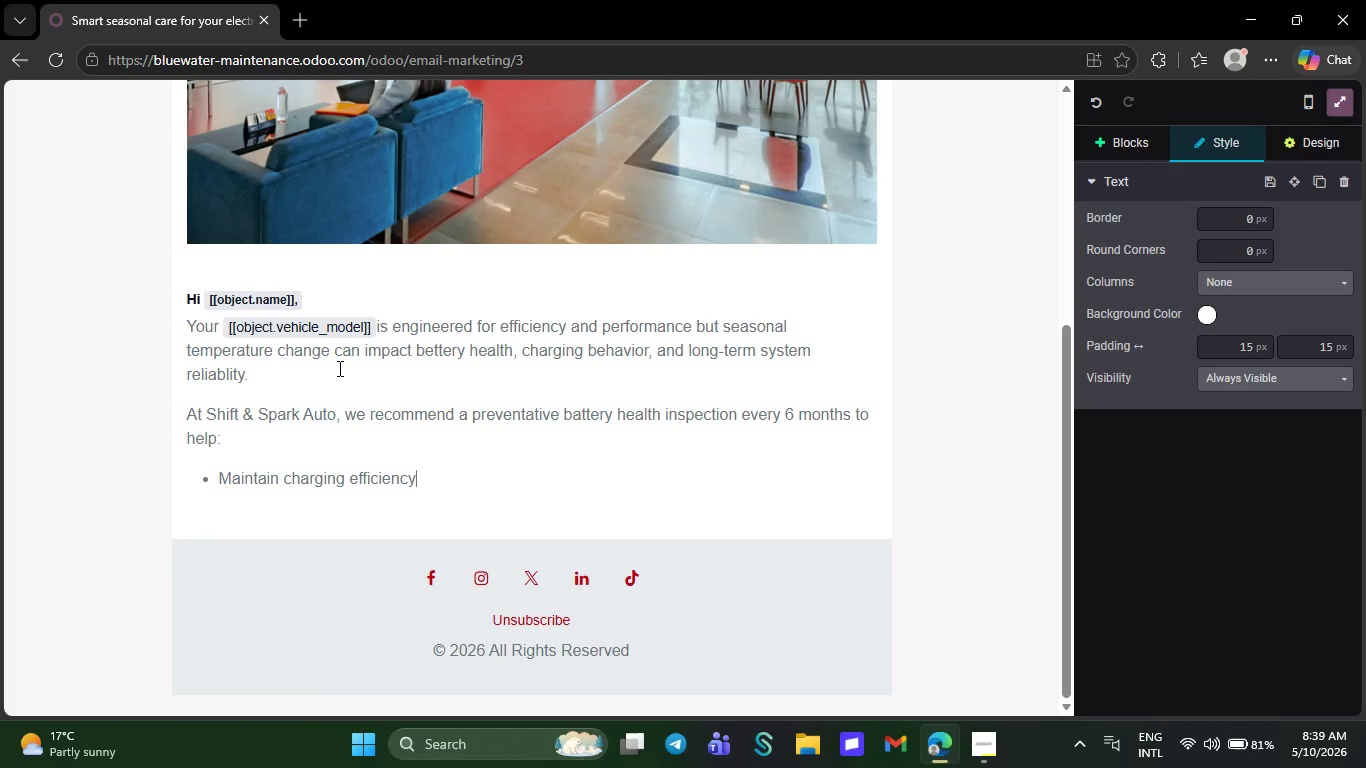 
key(Backspace)
 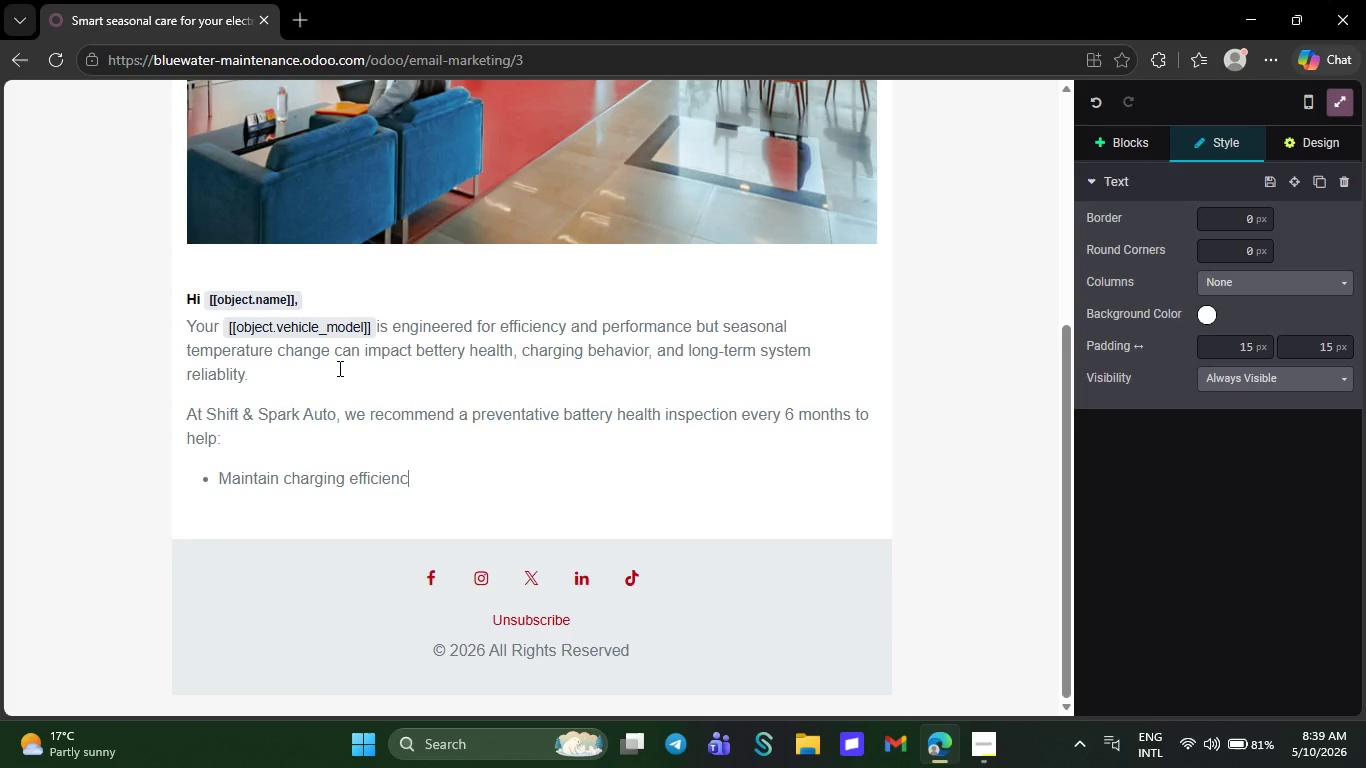 
key(Backspace)
 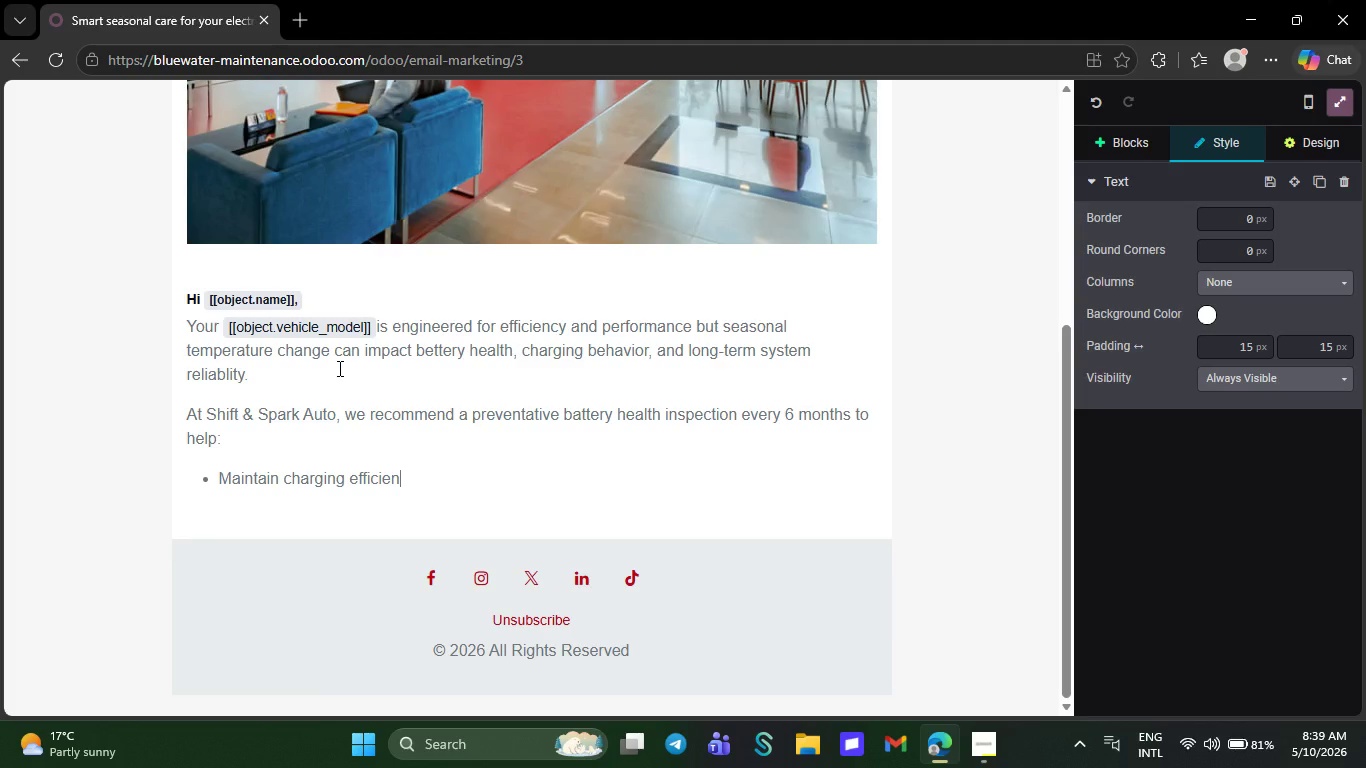 
hold_key(key=Backspace, duration=1.2)
 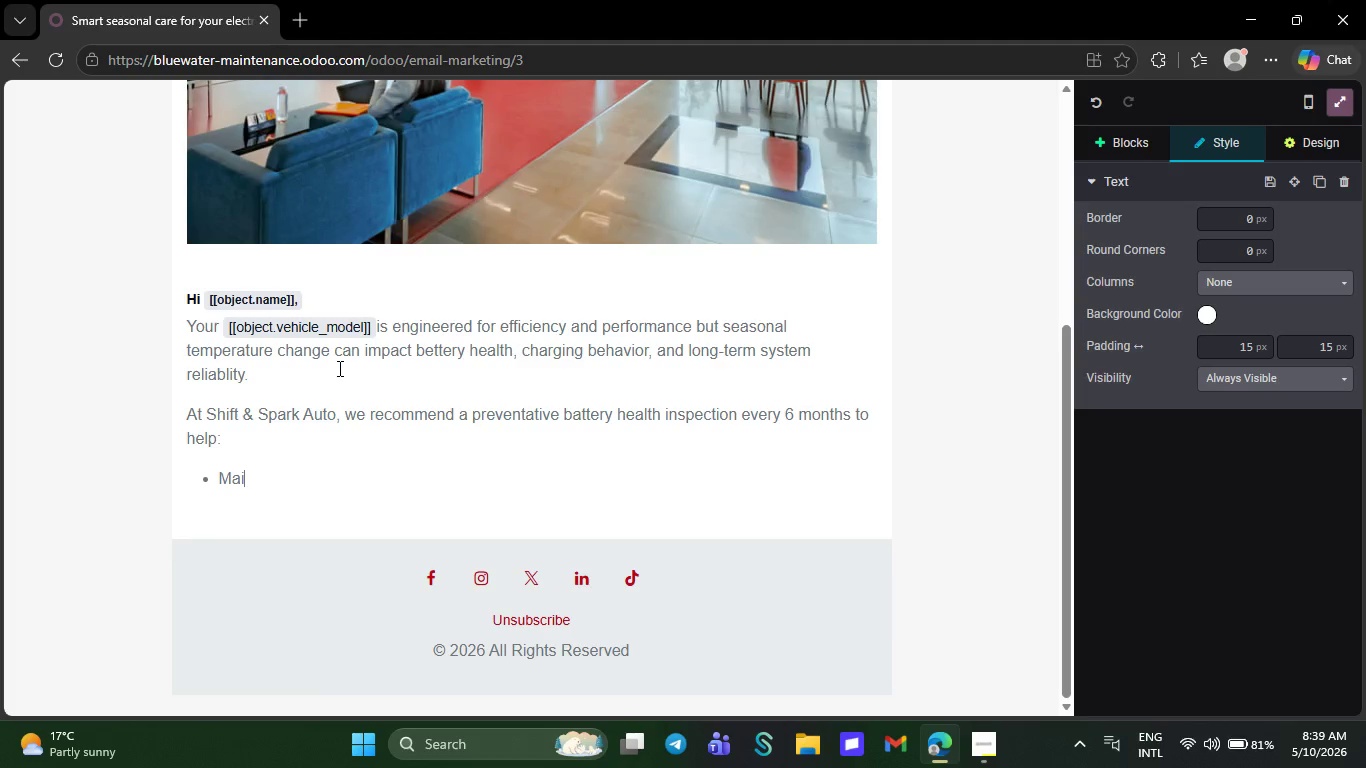 
key(Backspace)
 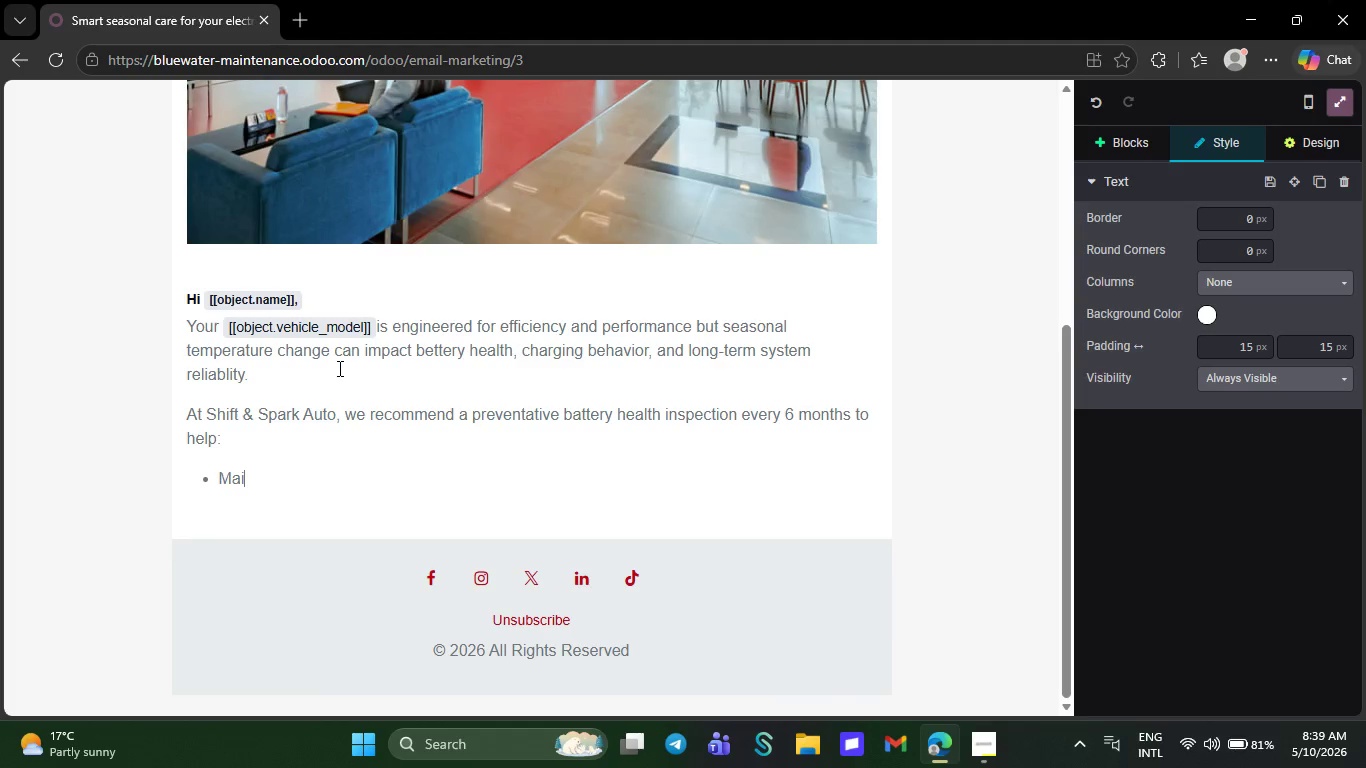 
key(Backspace)
 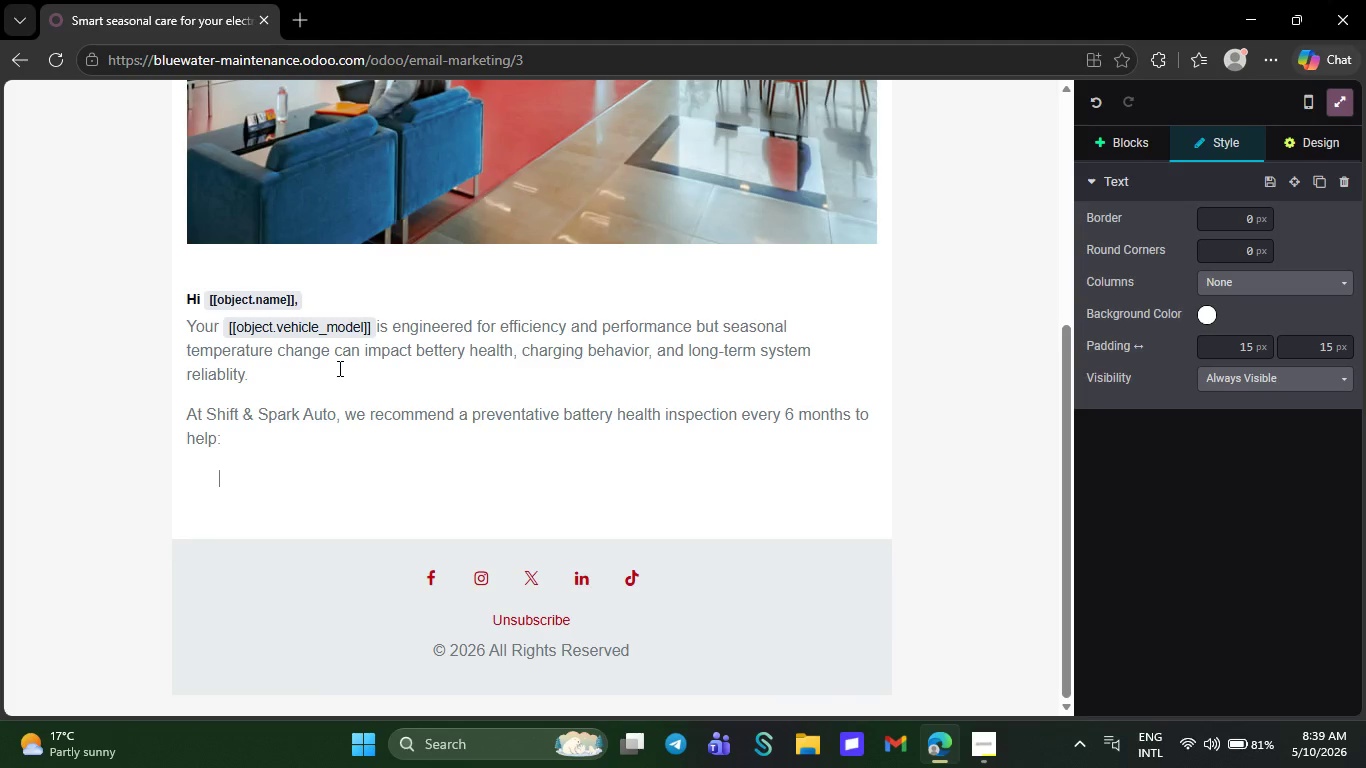 
key(Backspace)
 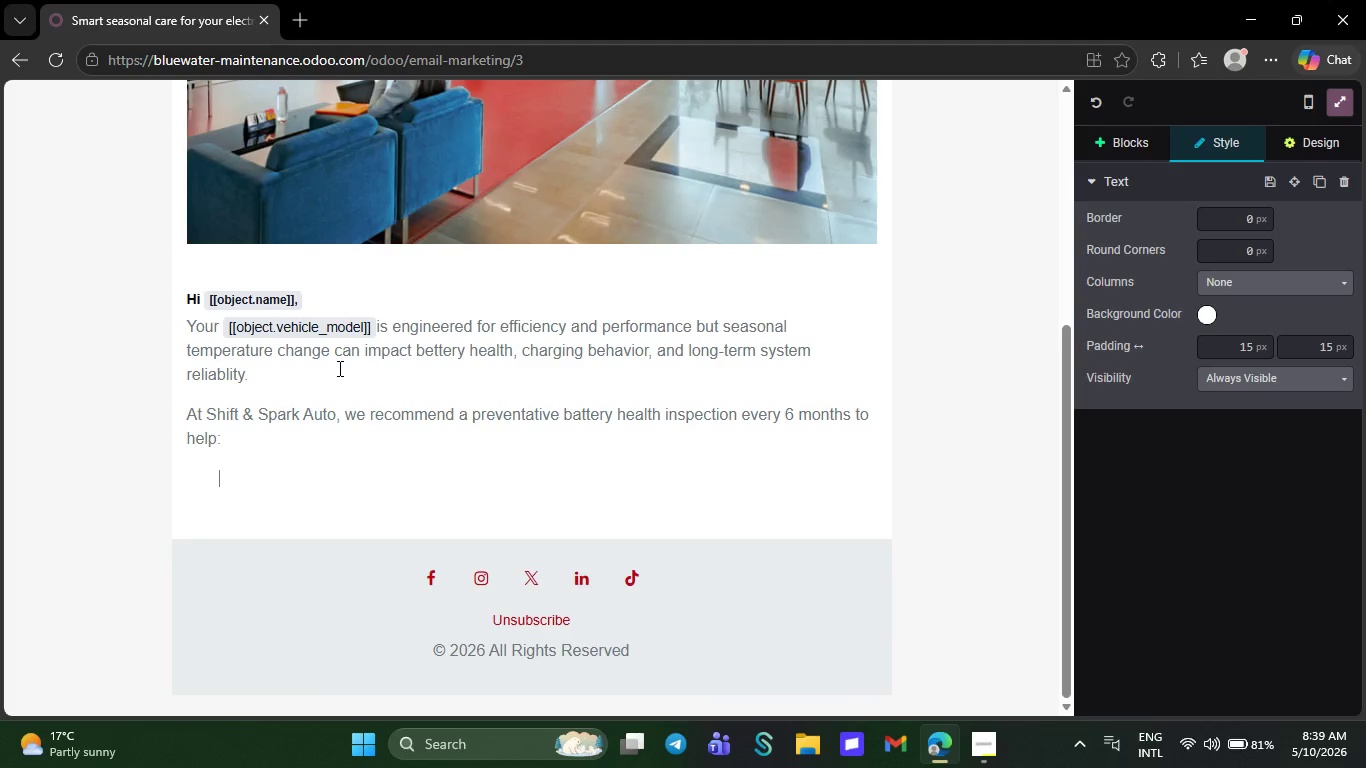 
key(Backspace)
 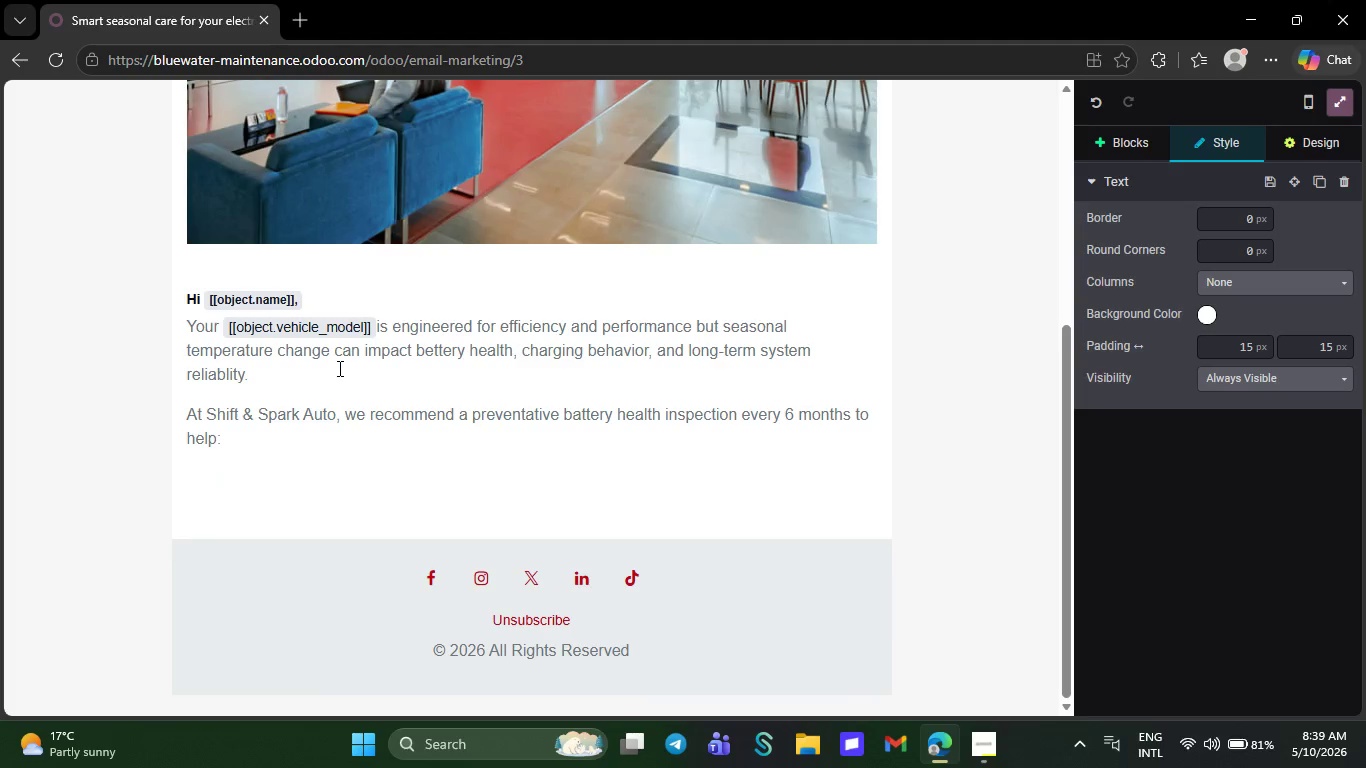 
key(Backspace)
 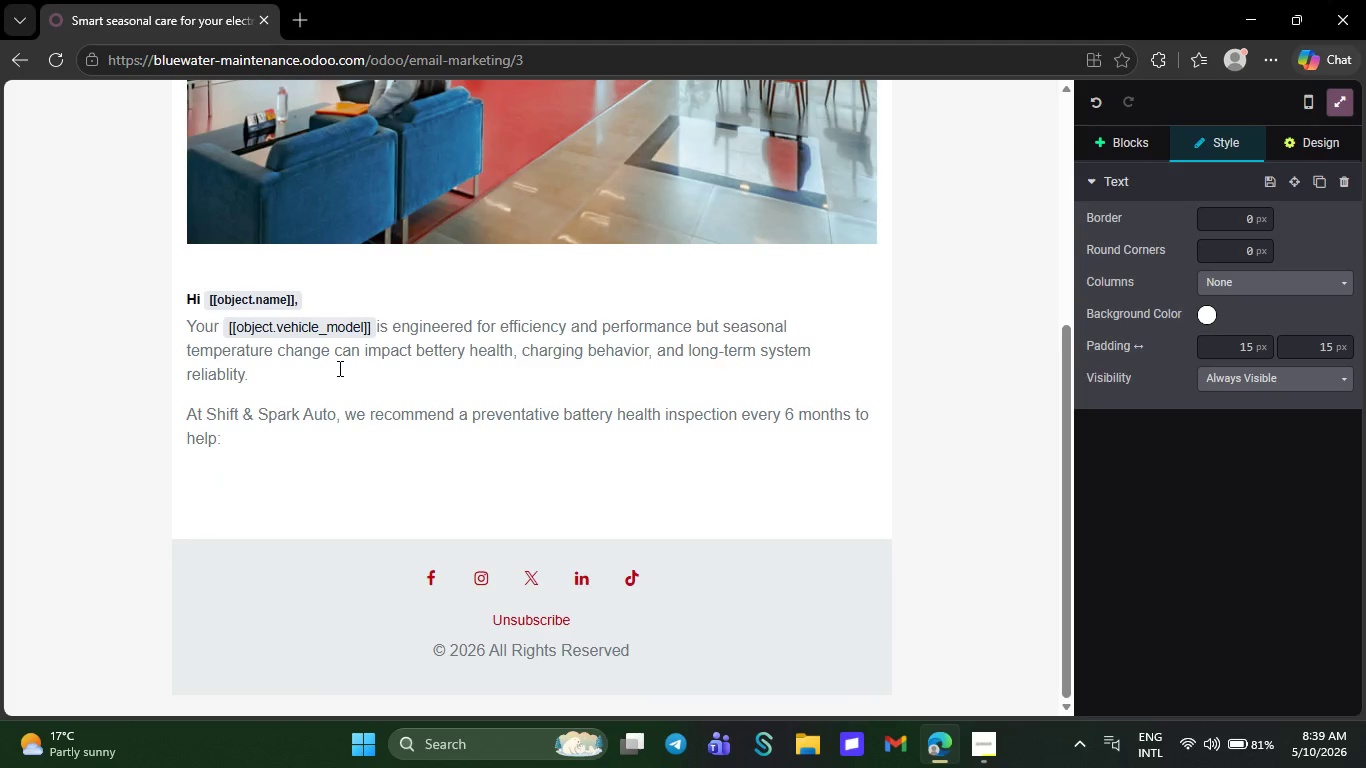 
key(Slash)
 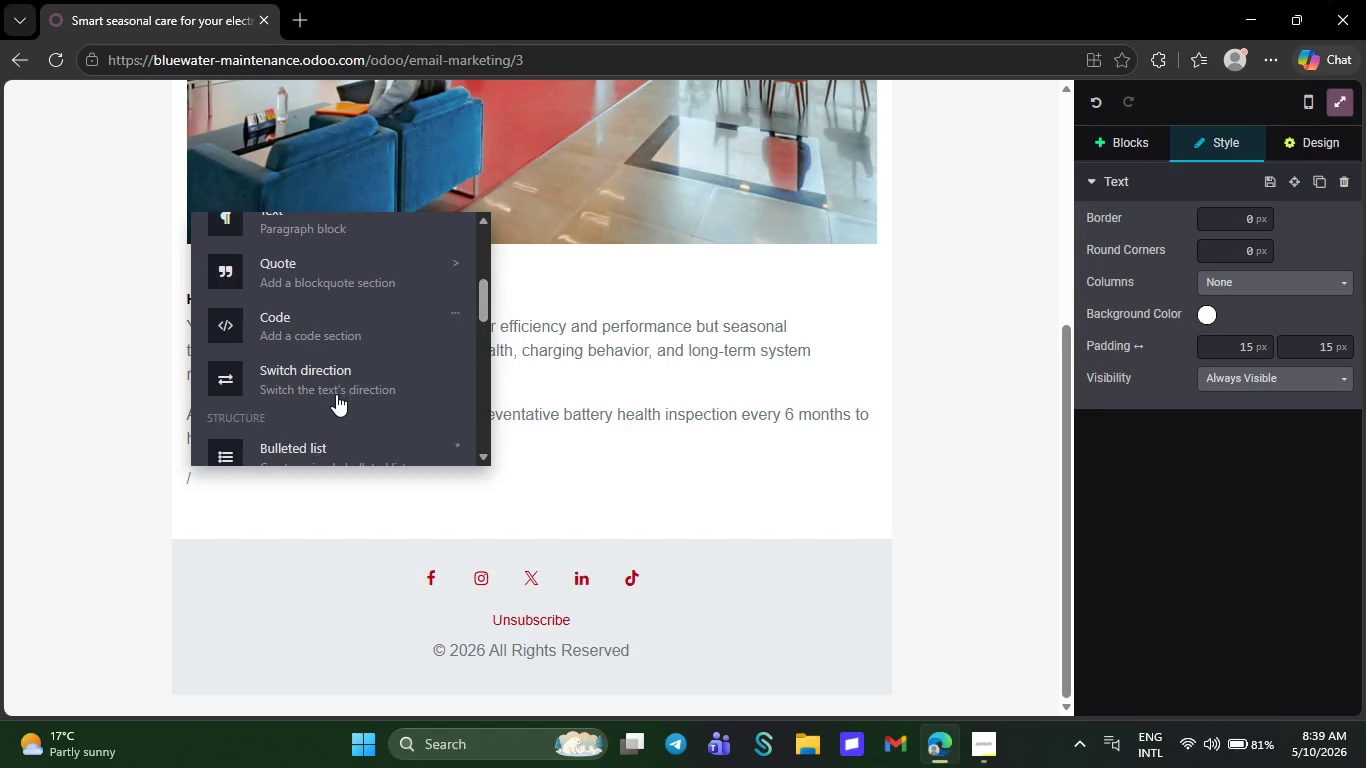 
left_click([329, 448])
 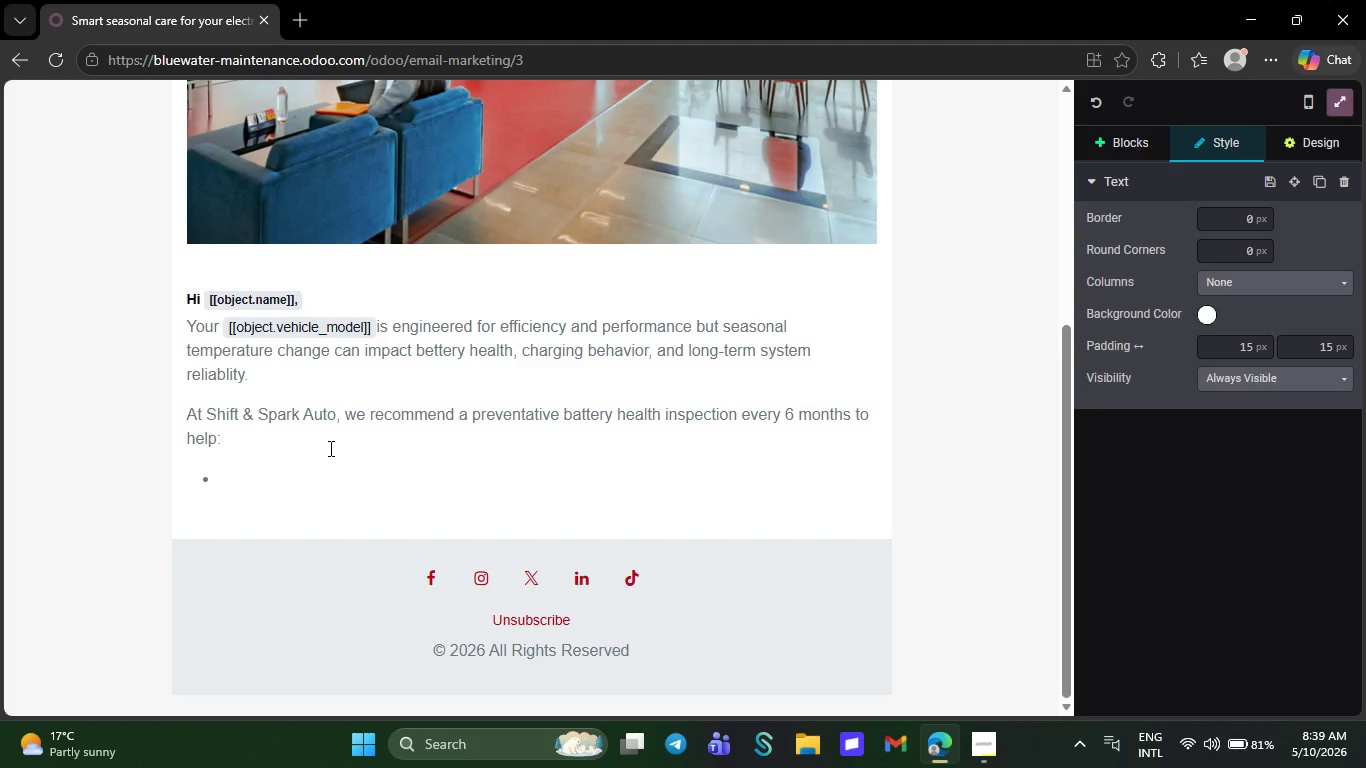 
type(,)
key(Backspace)
type(MaintainChaging efficienv)
key(Backspace)
type(cy)
 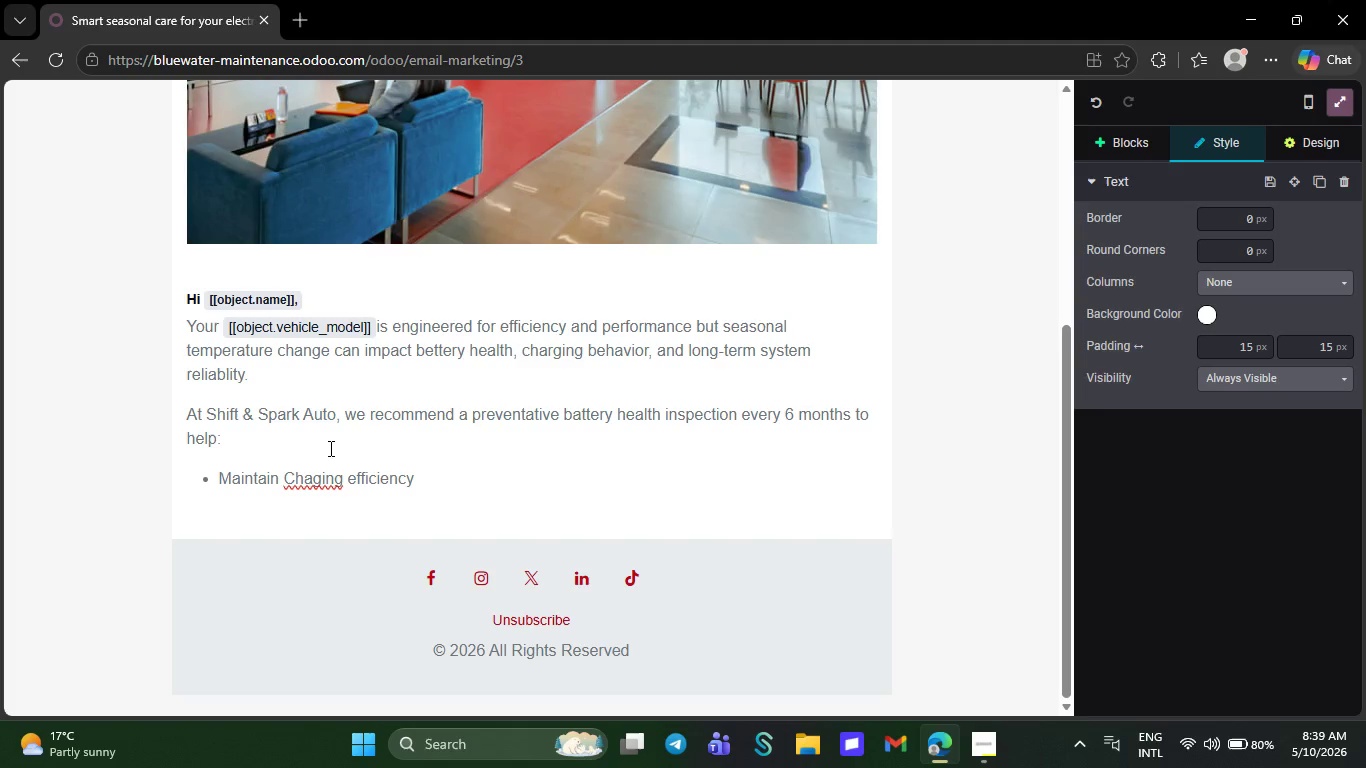 
right_click([304, 482])
 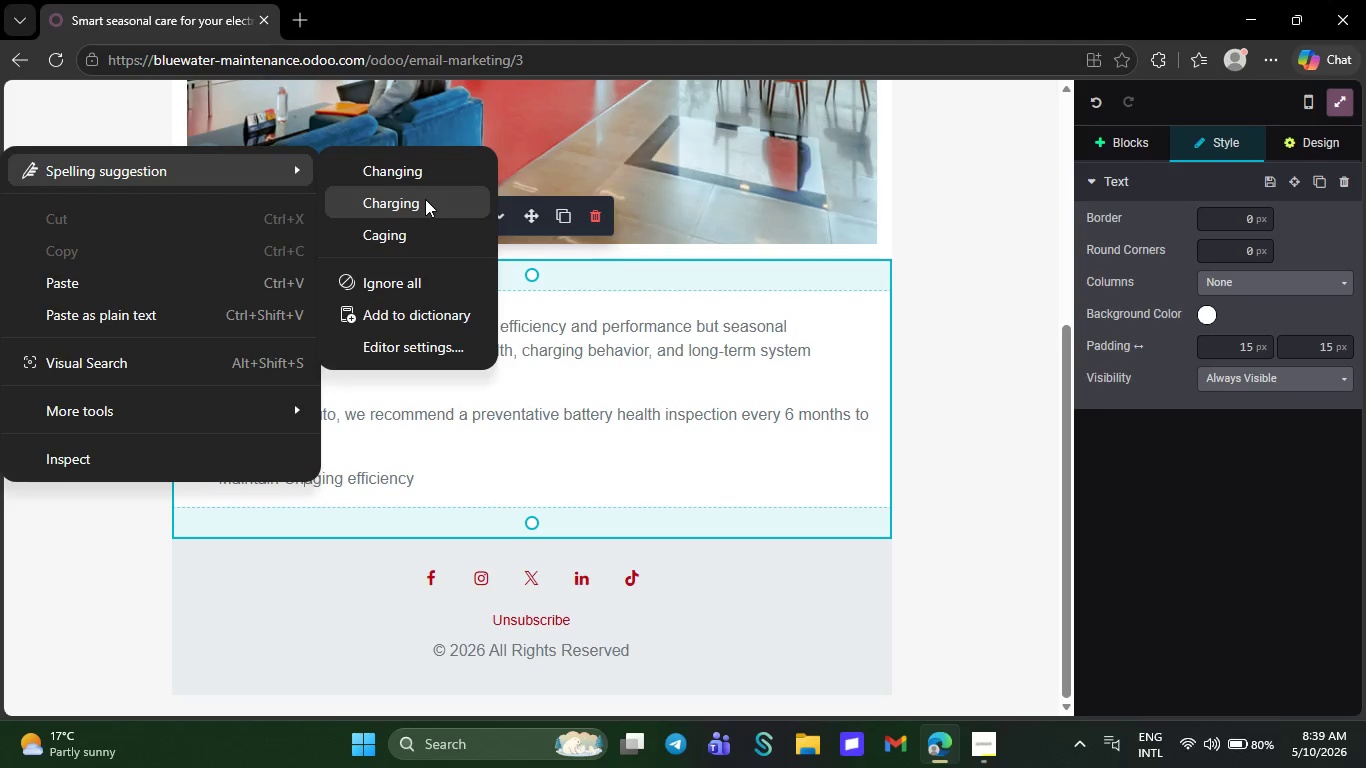 
left_click([425, 199])
 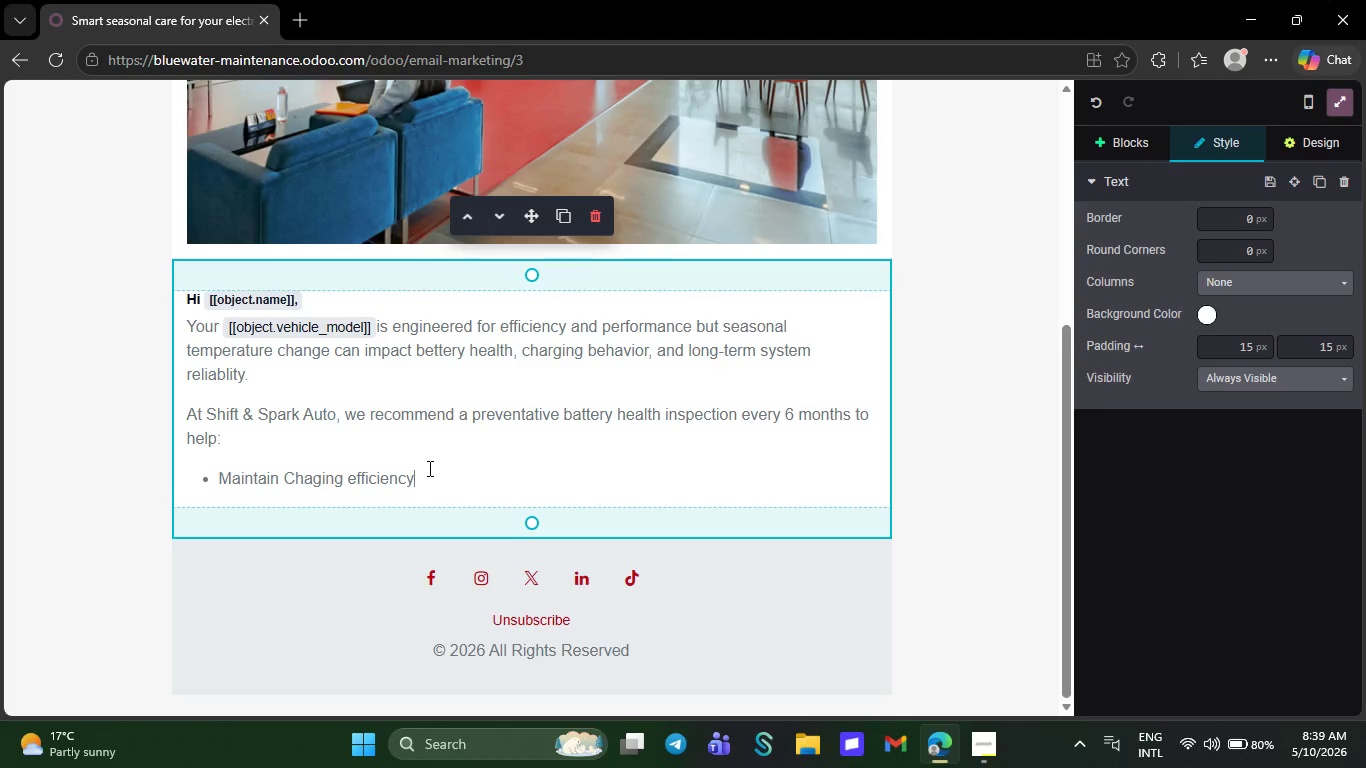 
left_click([428, 468])
 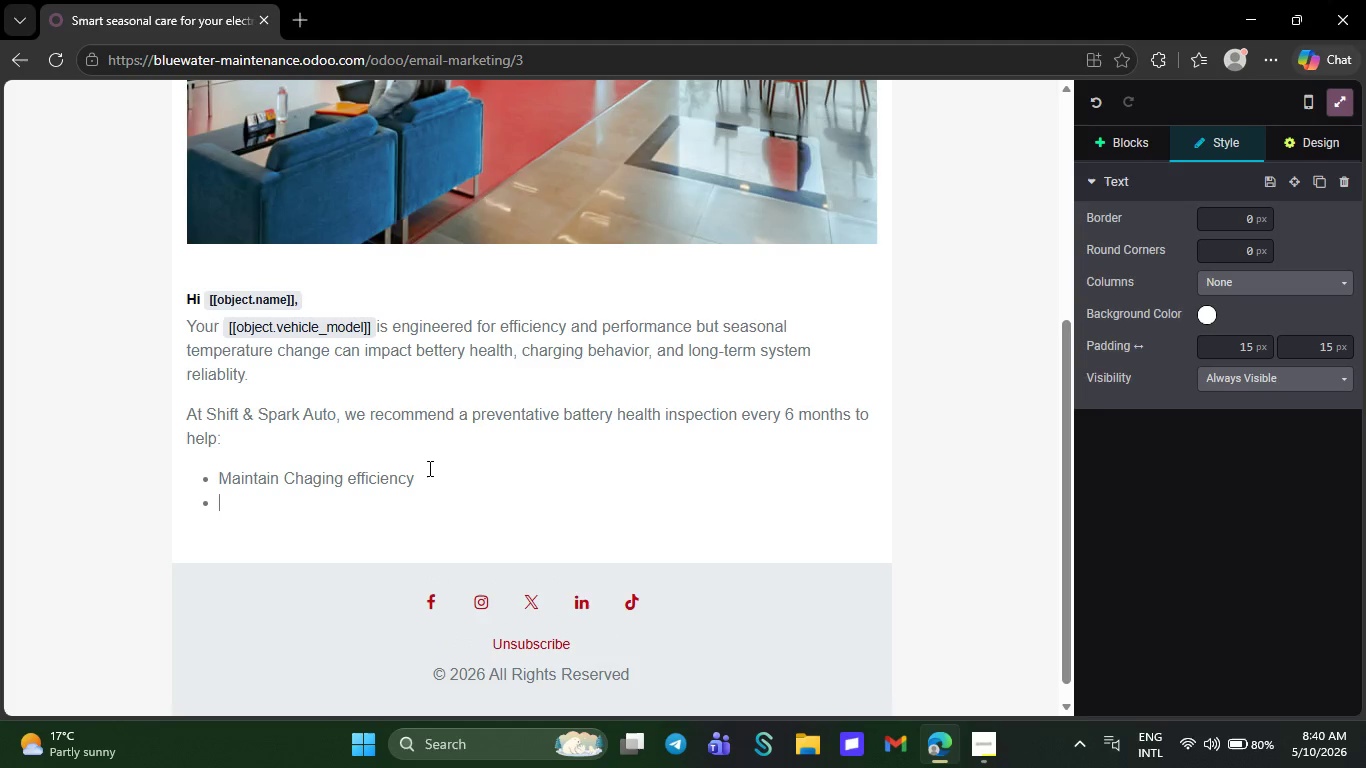 
key(NumpadEnter)
type(Prevent permature battery degradation)
key(NumpadEnter)
type(Improve driving rate consistency)
key(NumpadEnter)
type(Detect)
 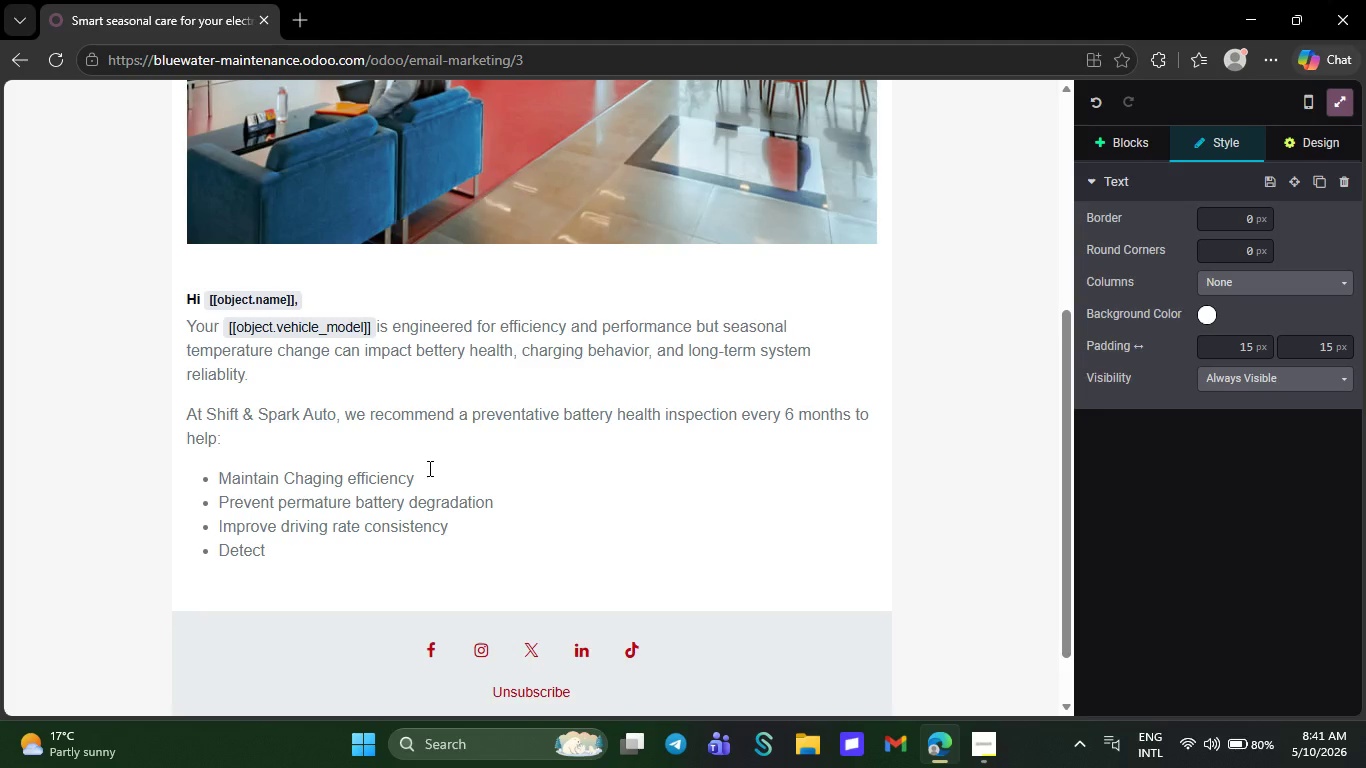 
wait(7.7)
 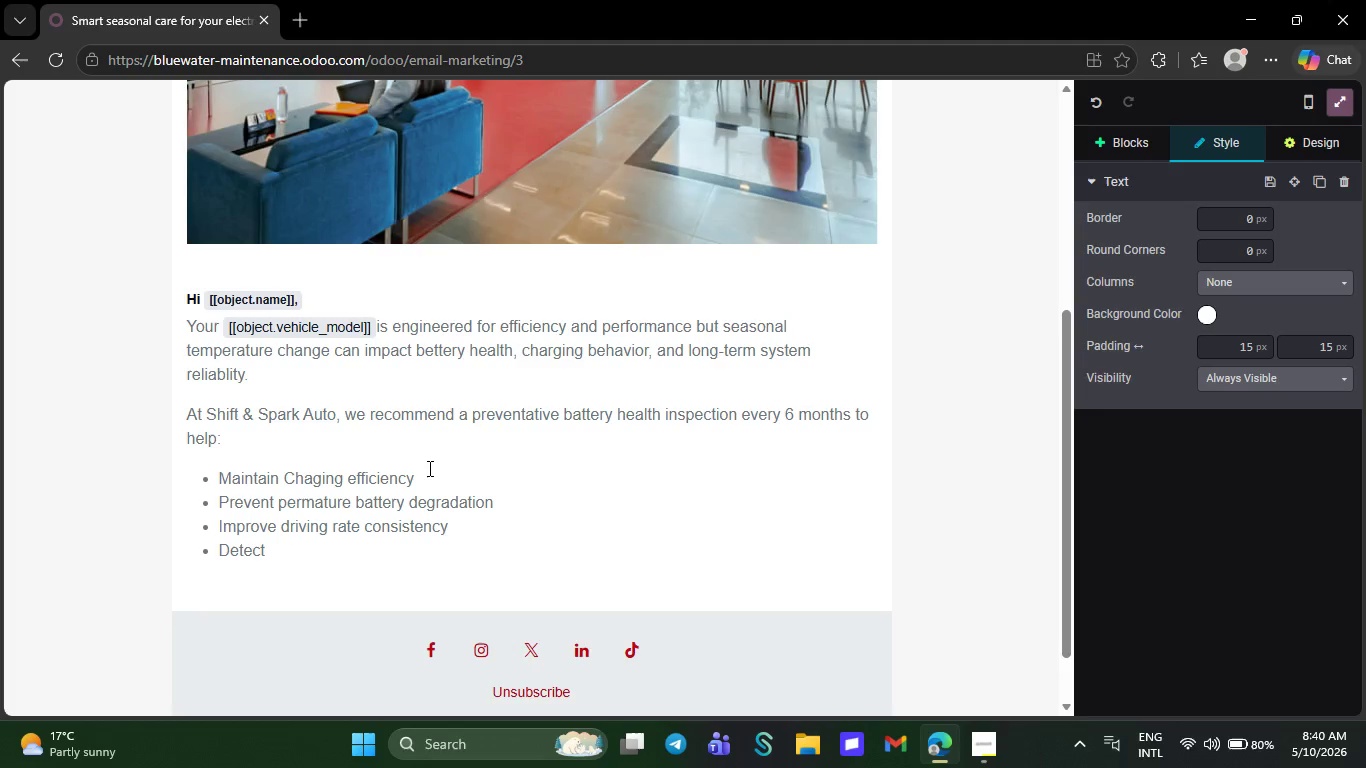 
type( software )
 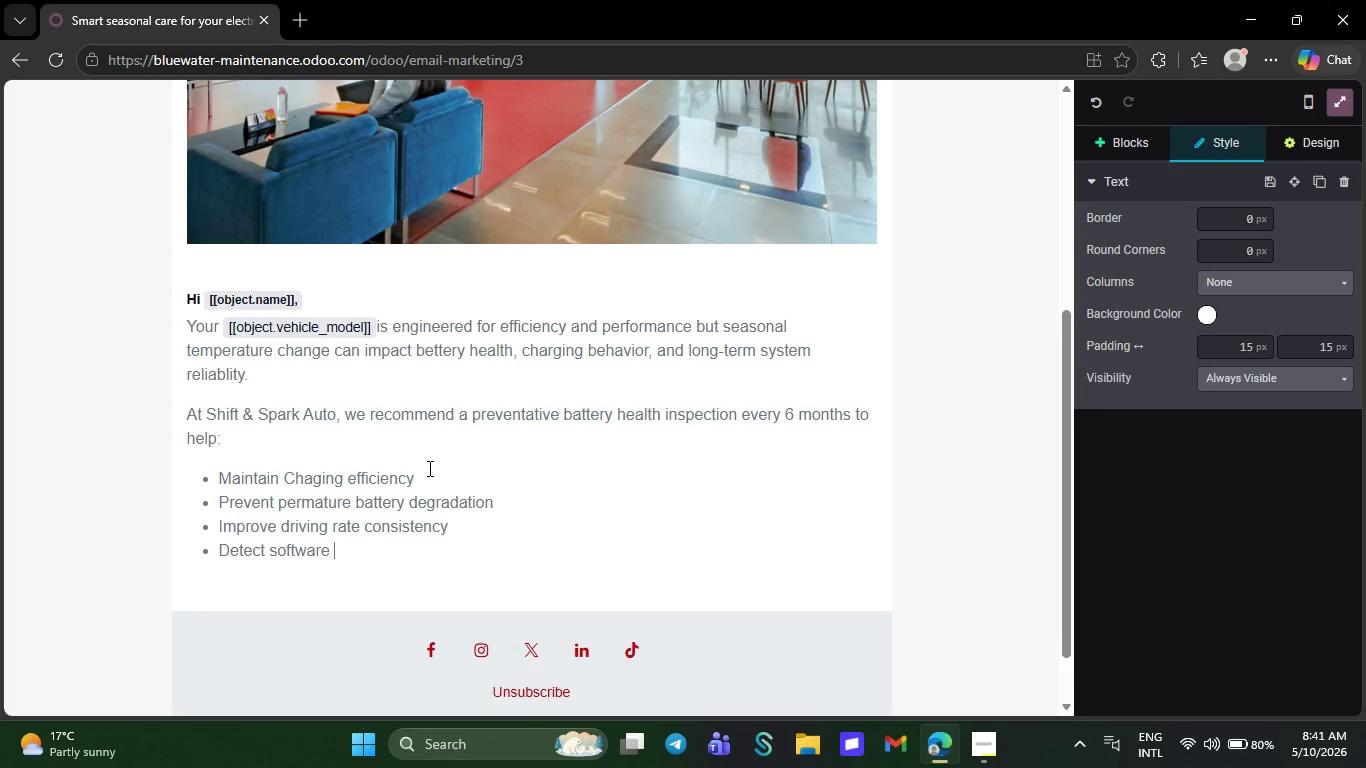 
type(or cooling system )
 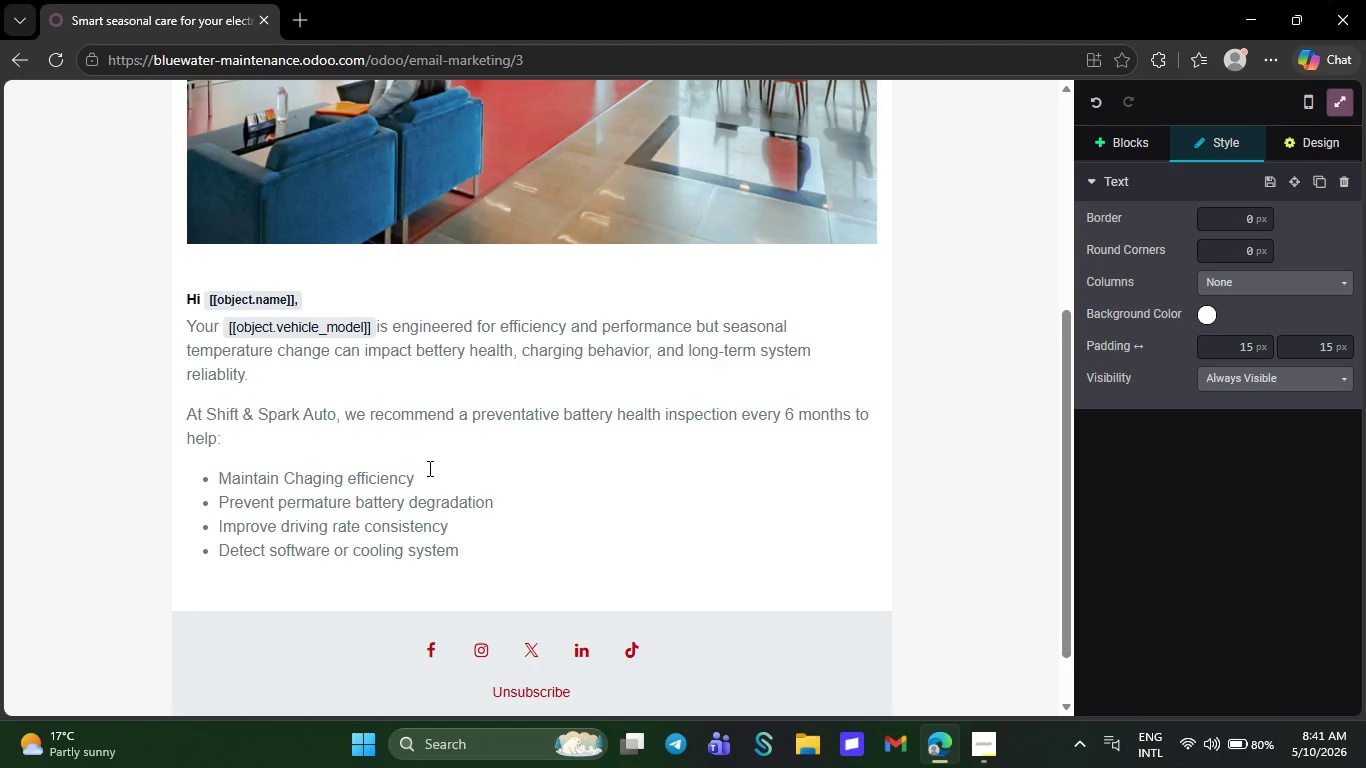 
type(issues eark)
key(Backspace)
type(ly)
 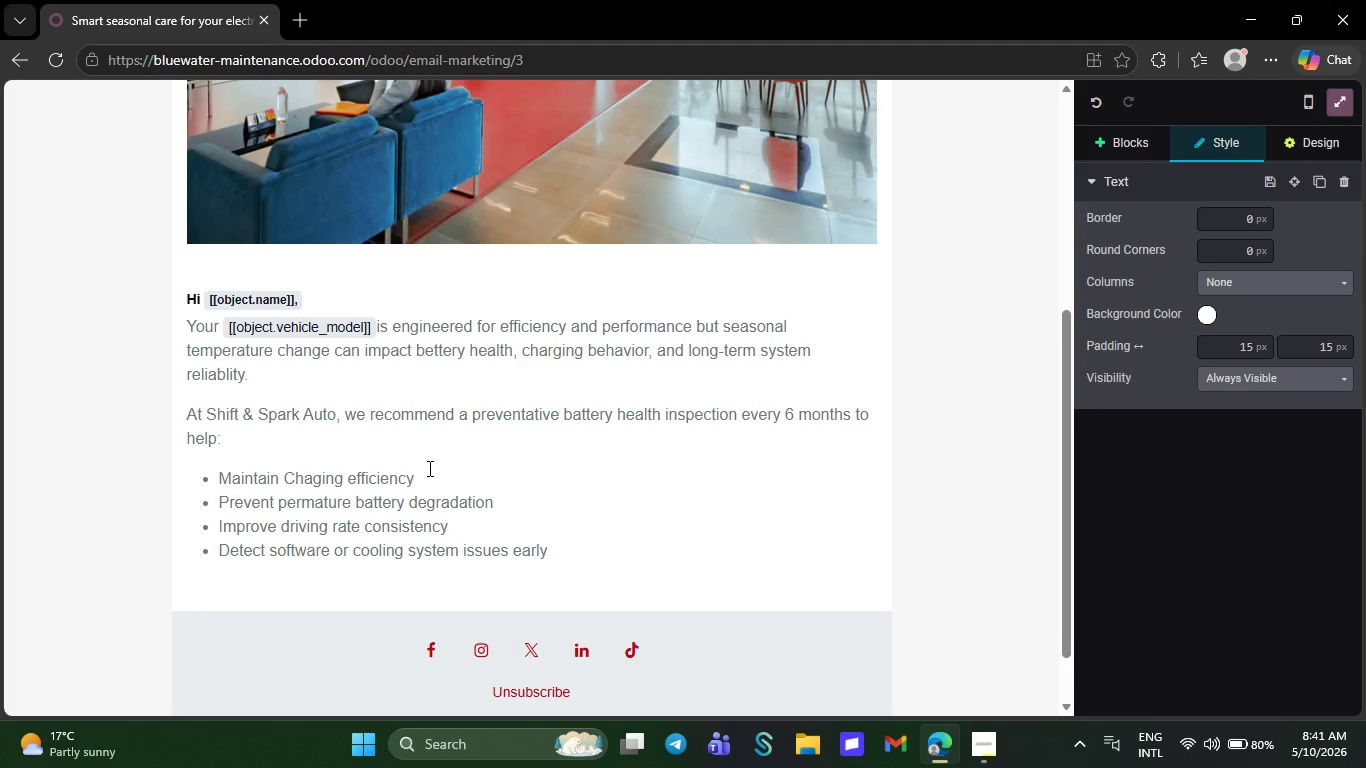 
key(NumpadEnter)
 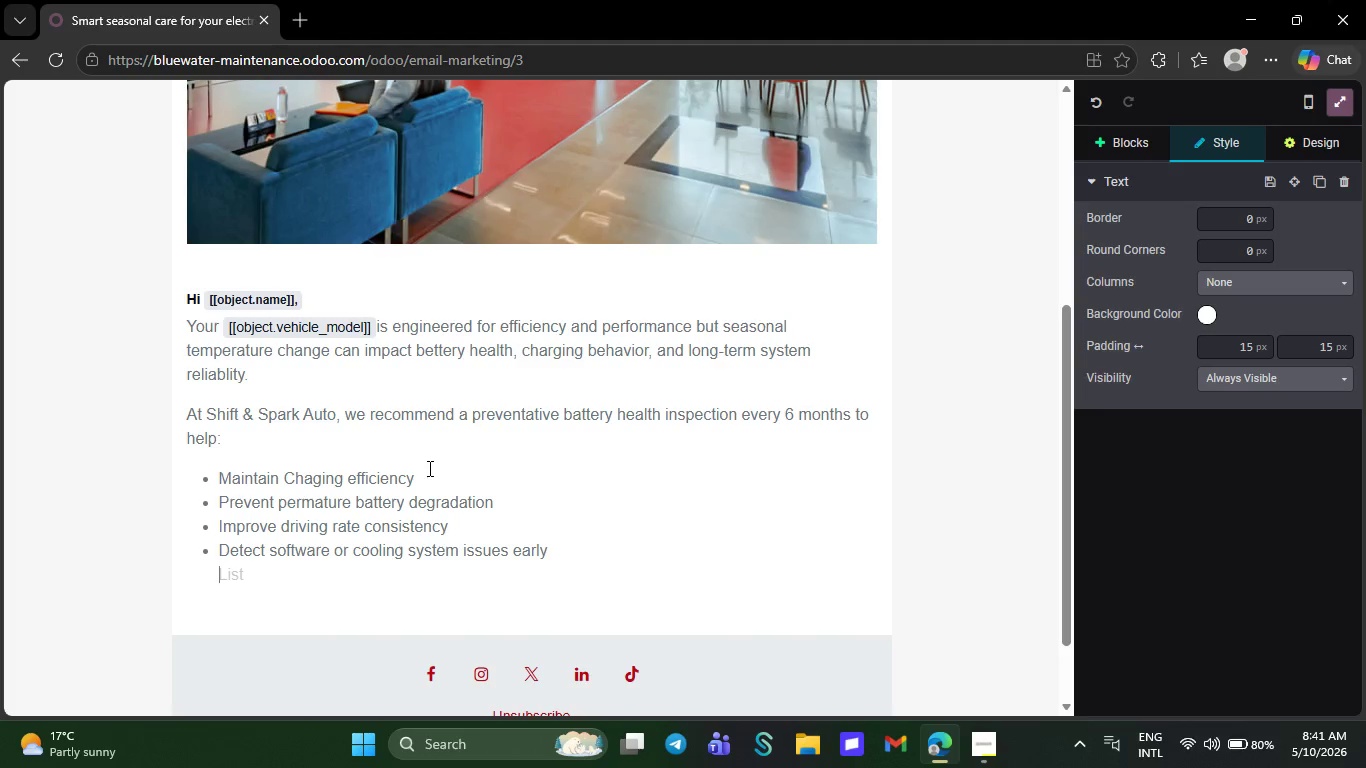 
key(Backspace)
 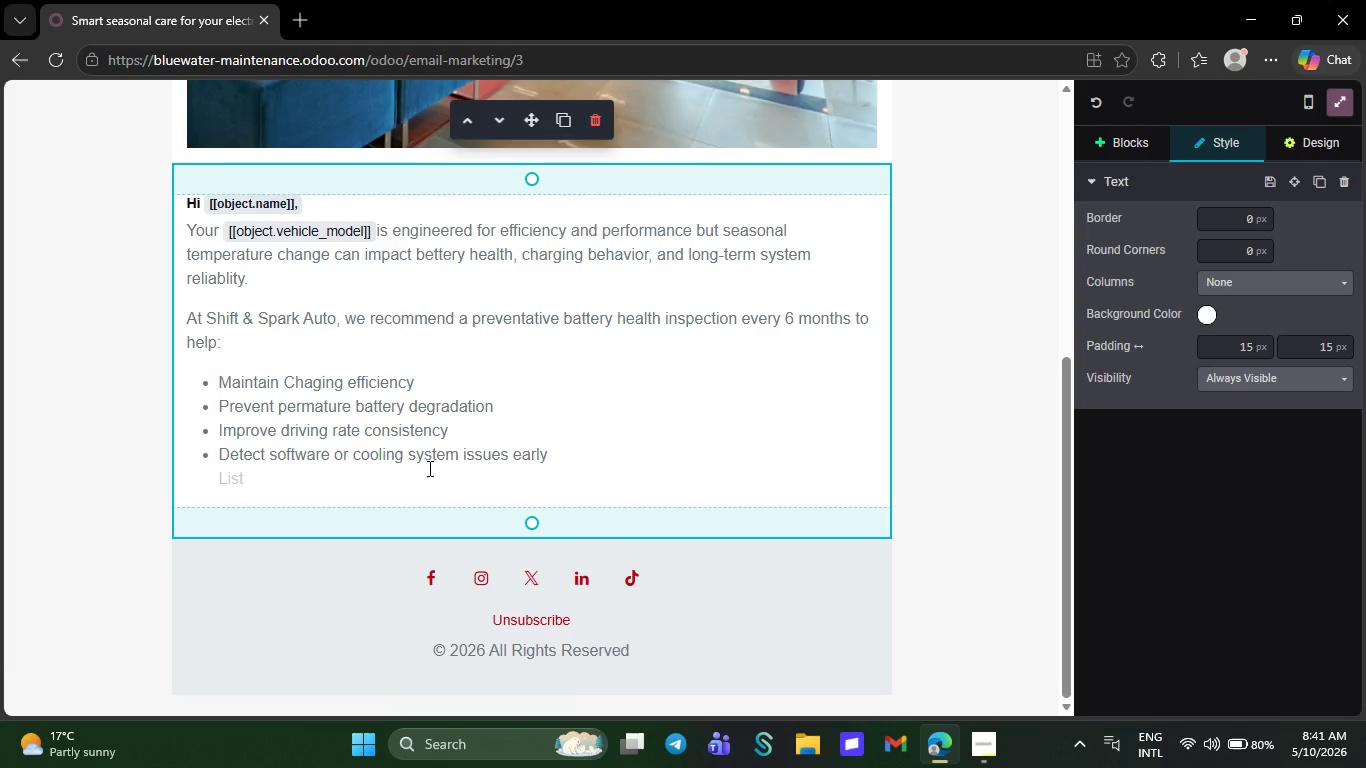 
key(Backspace)
type(Our E)
 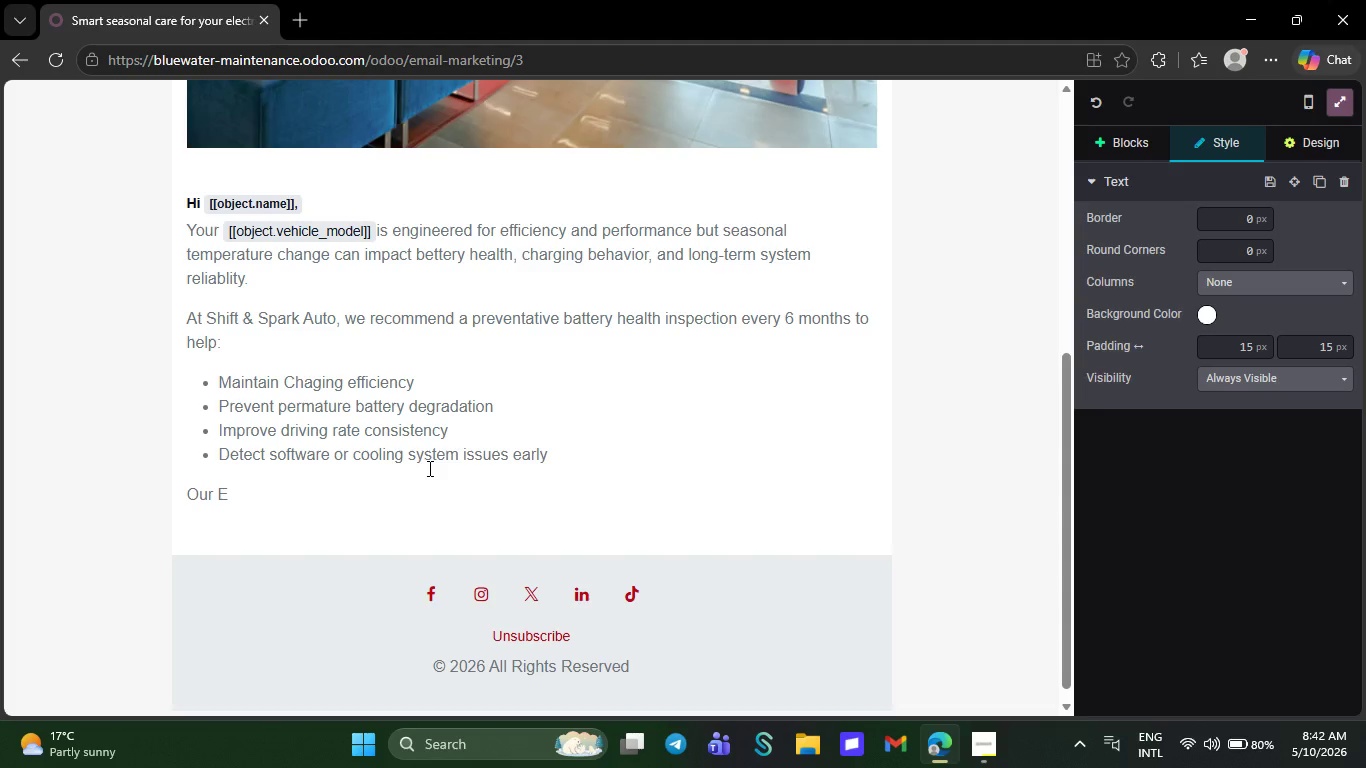 
key(V)
 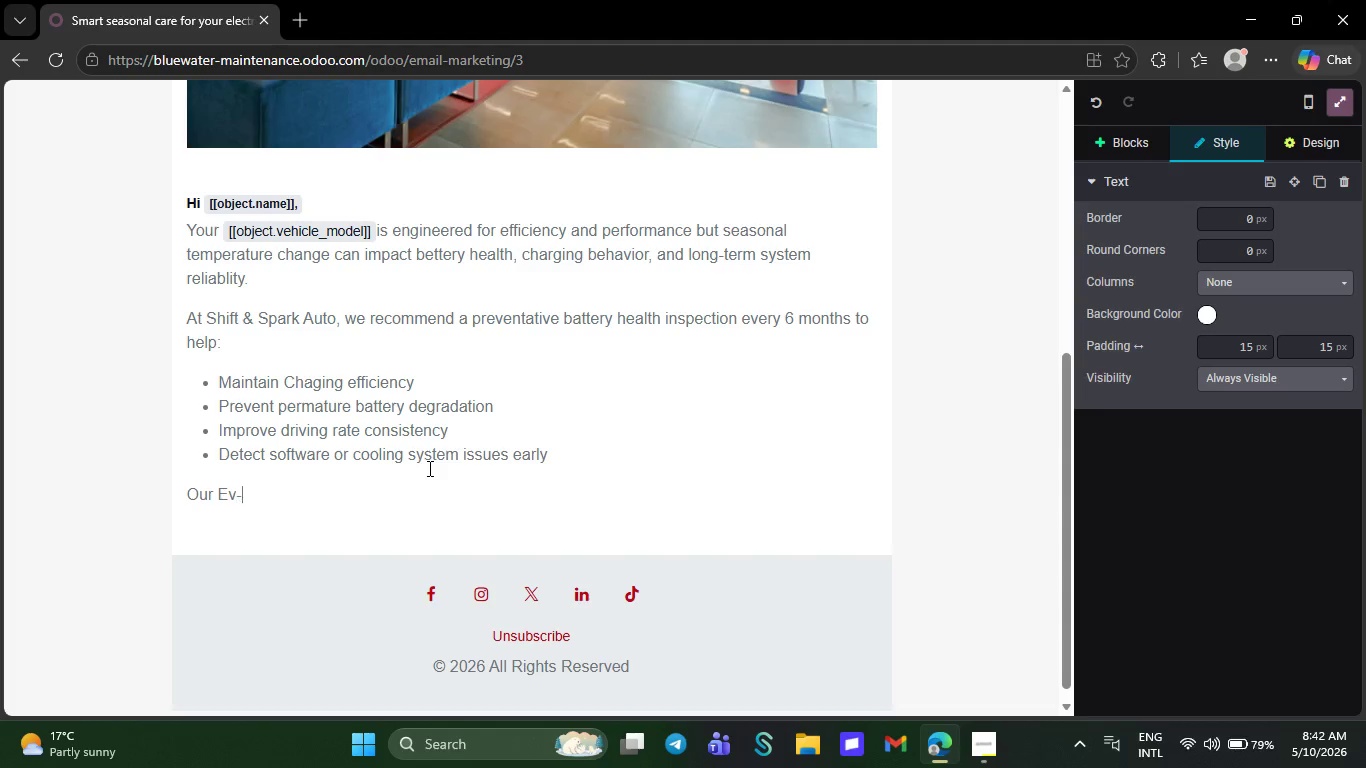 
key(Minus)
 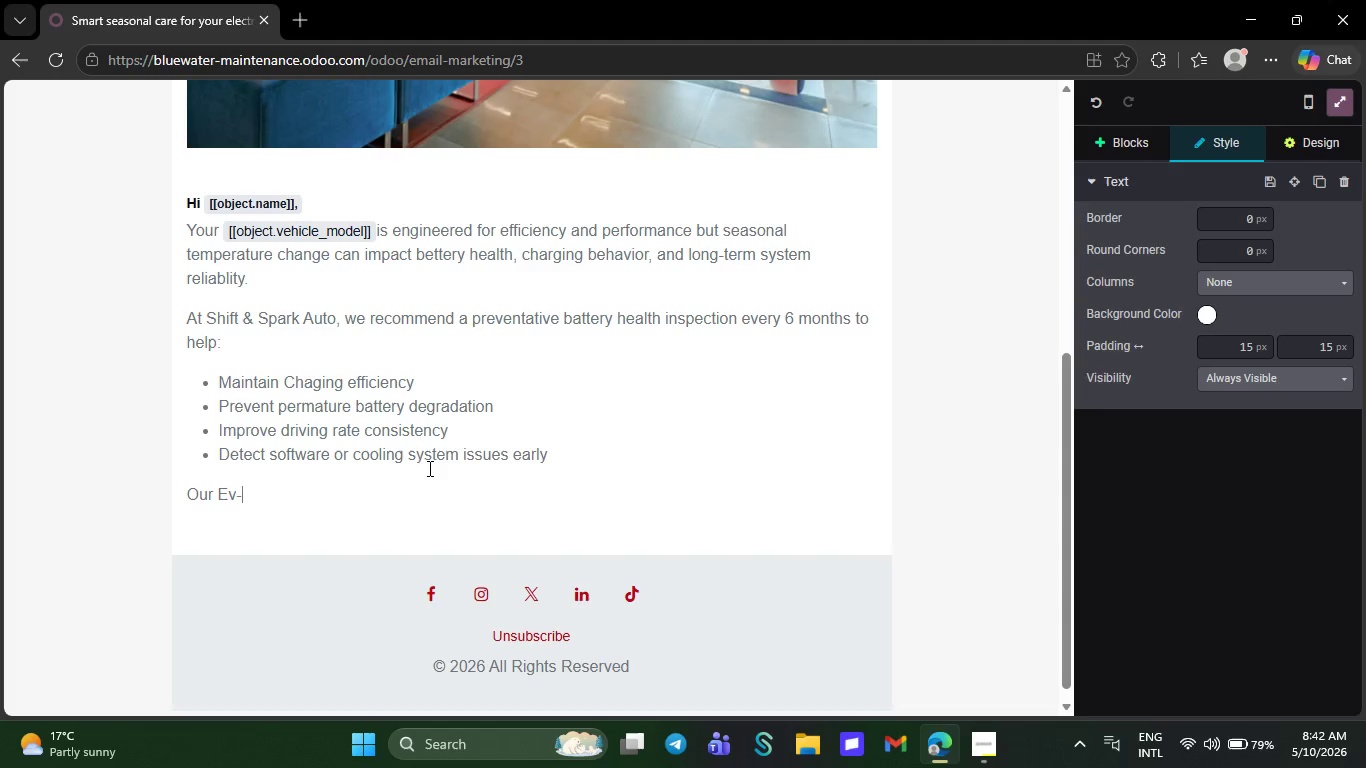 
key(ArrowLeft)
 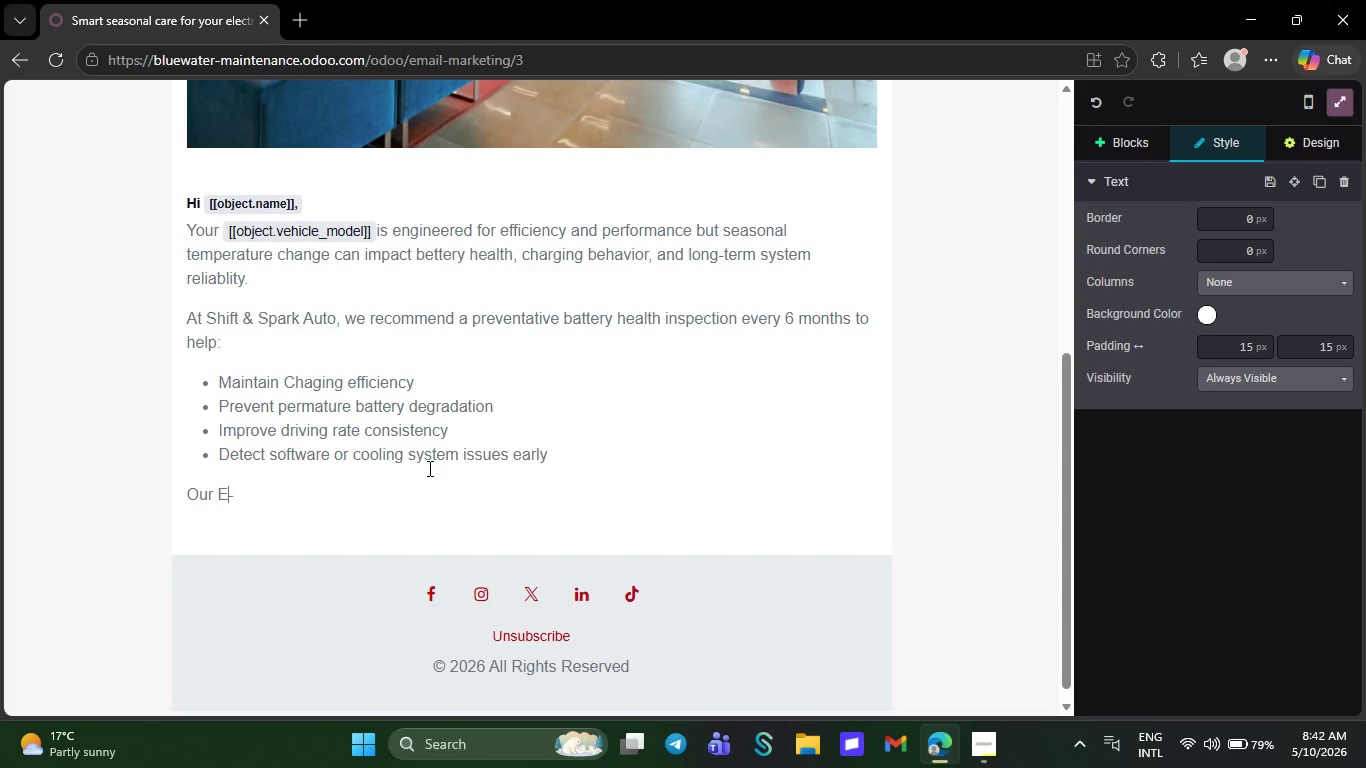 
key(Backspace)
 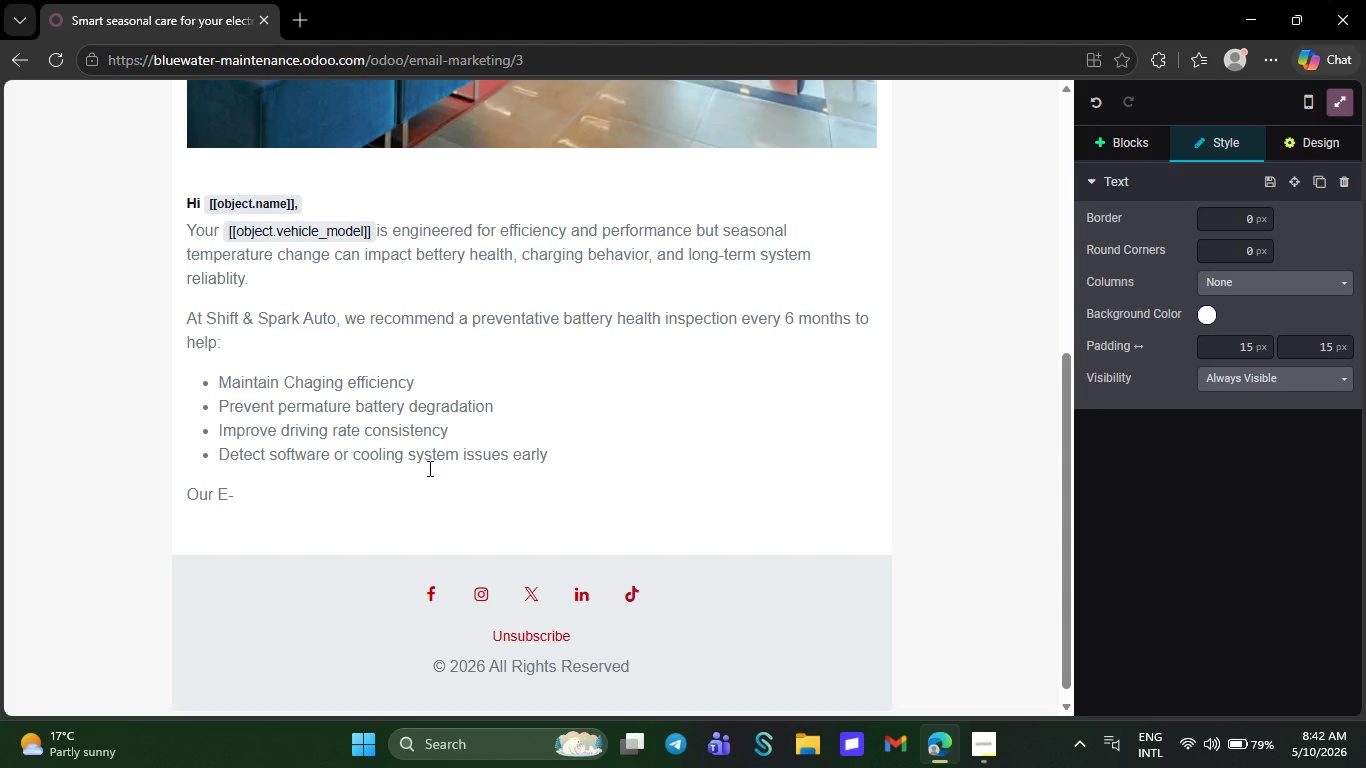 
key(CapsLock)
 